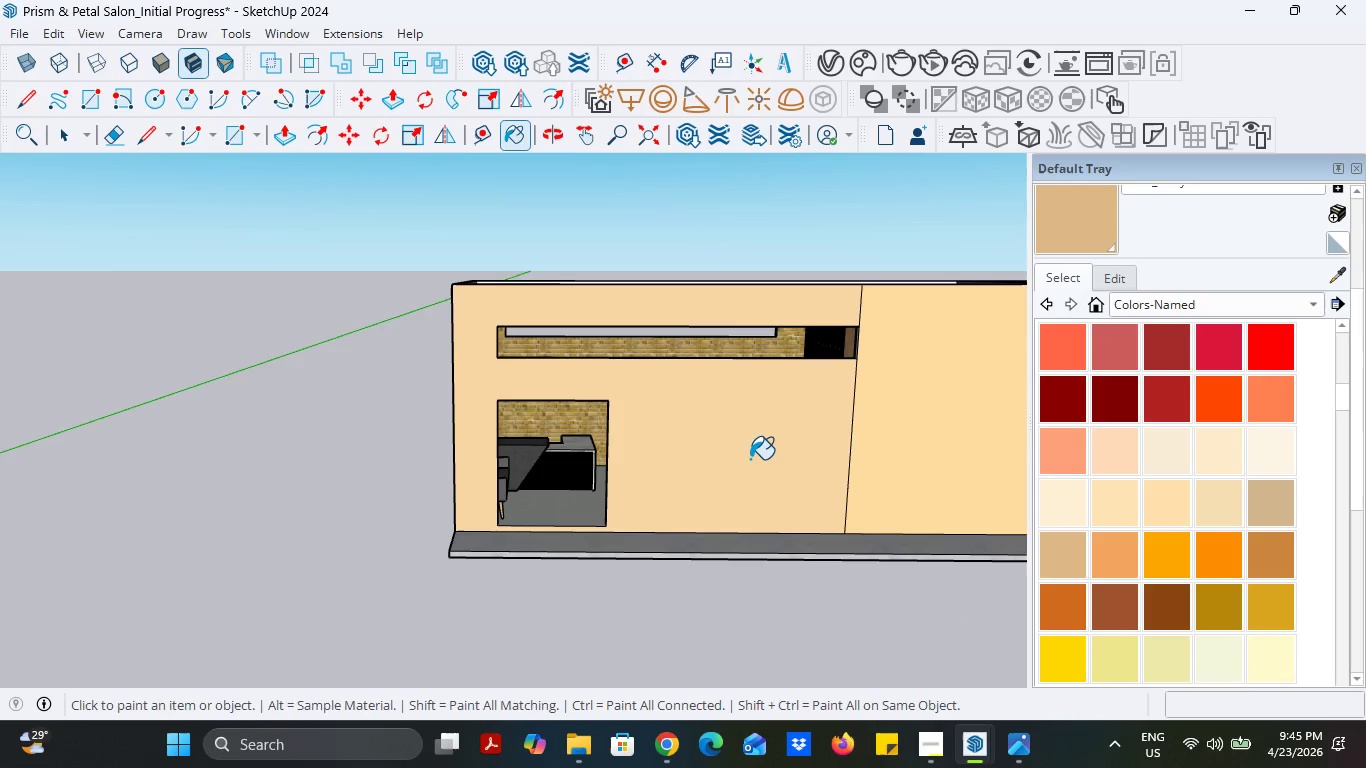 
key(Control+Z)
 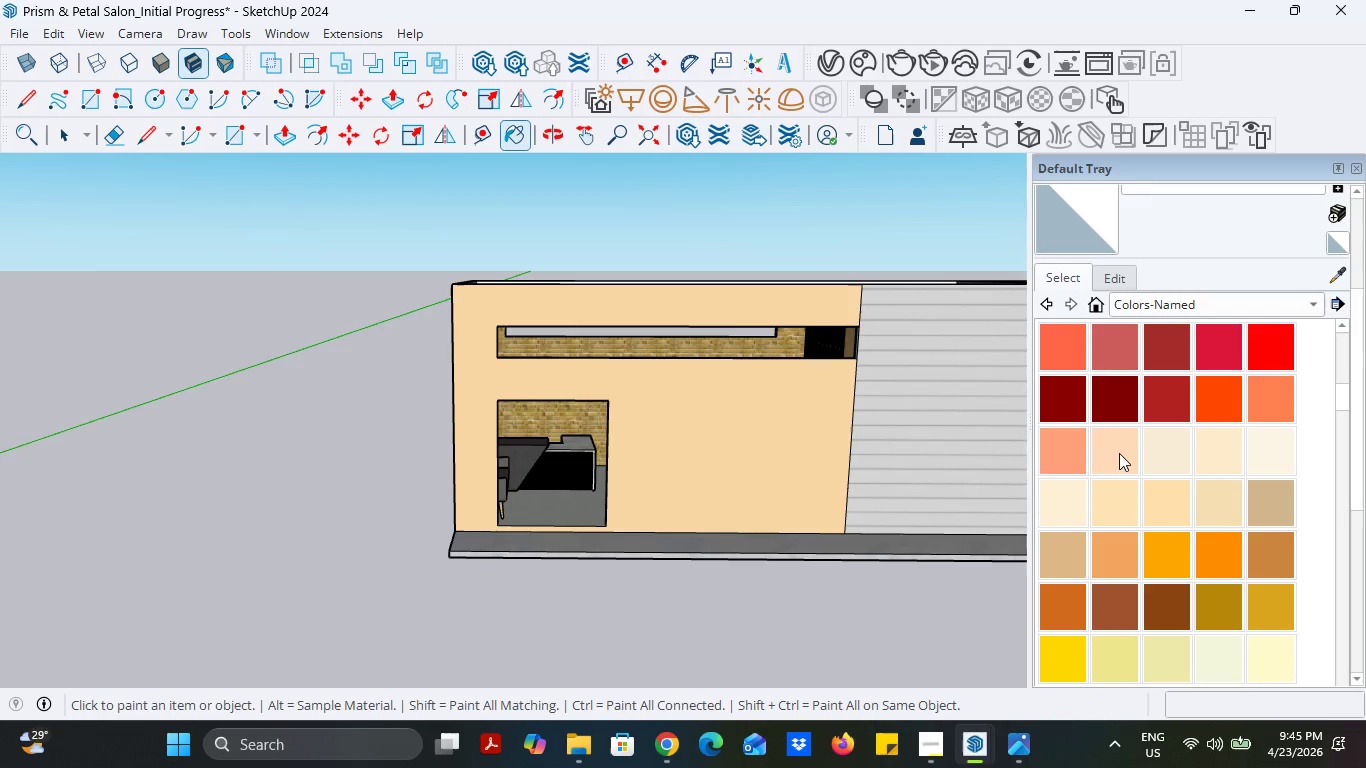 
left_click([1119, 453])
 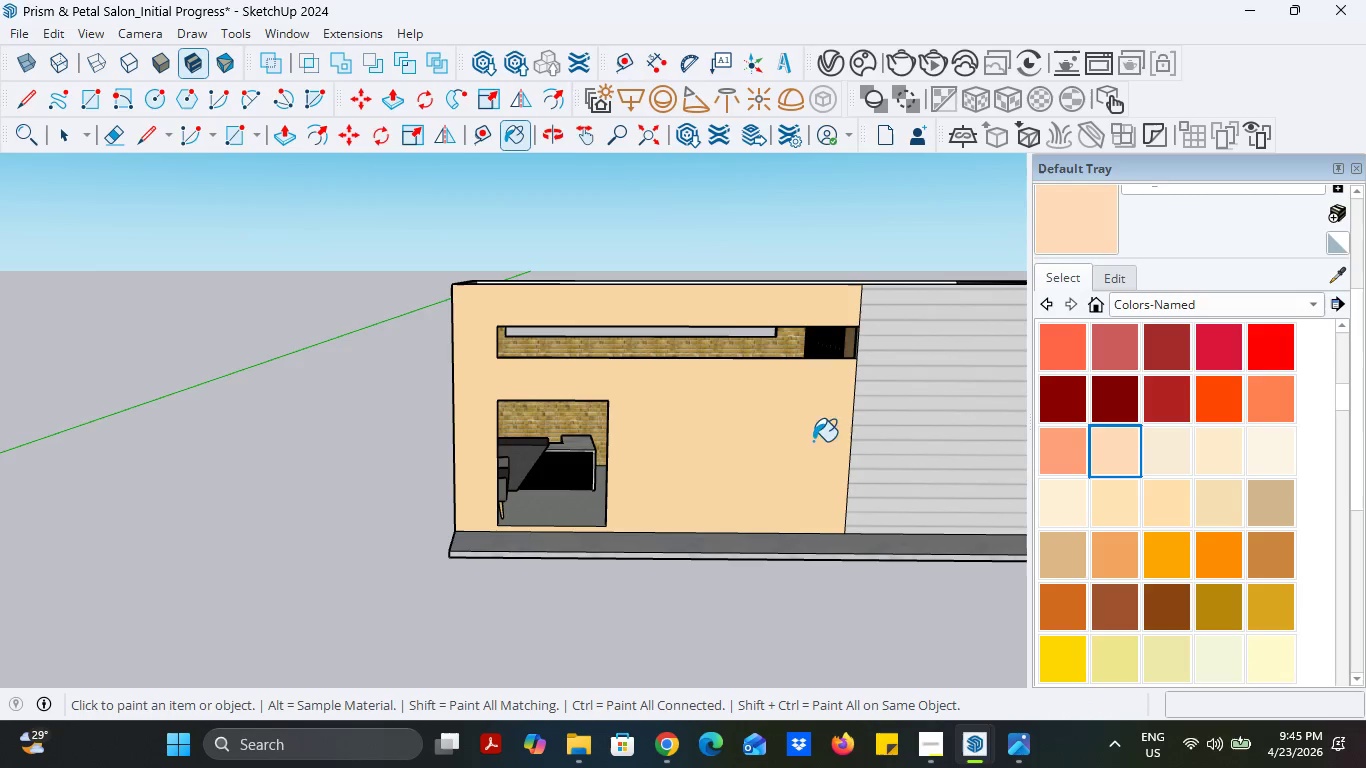 
left_click([762, 431])
 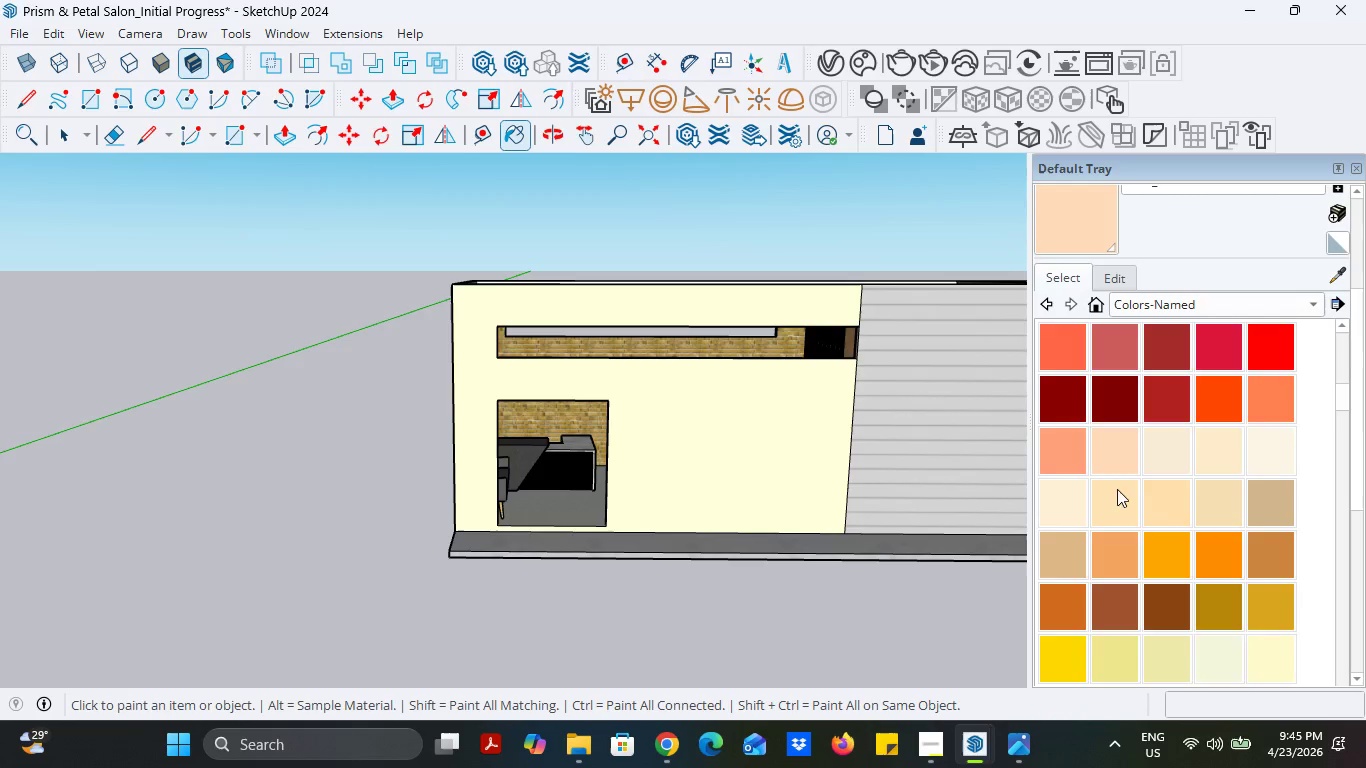 
scroll: coordinate [1161, 491], scroll_direction: up, amount: 4.0
 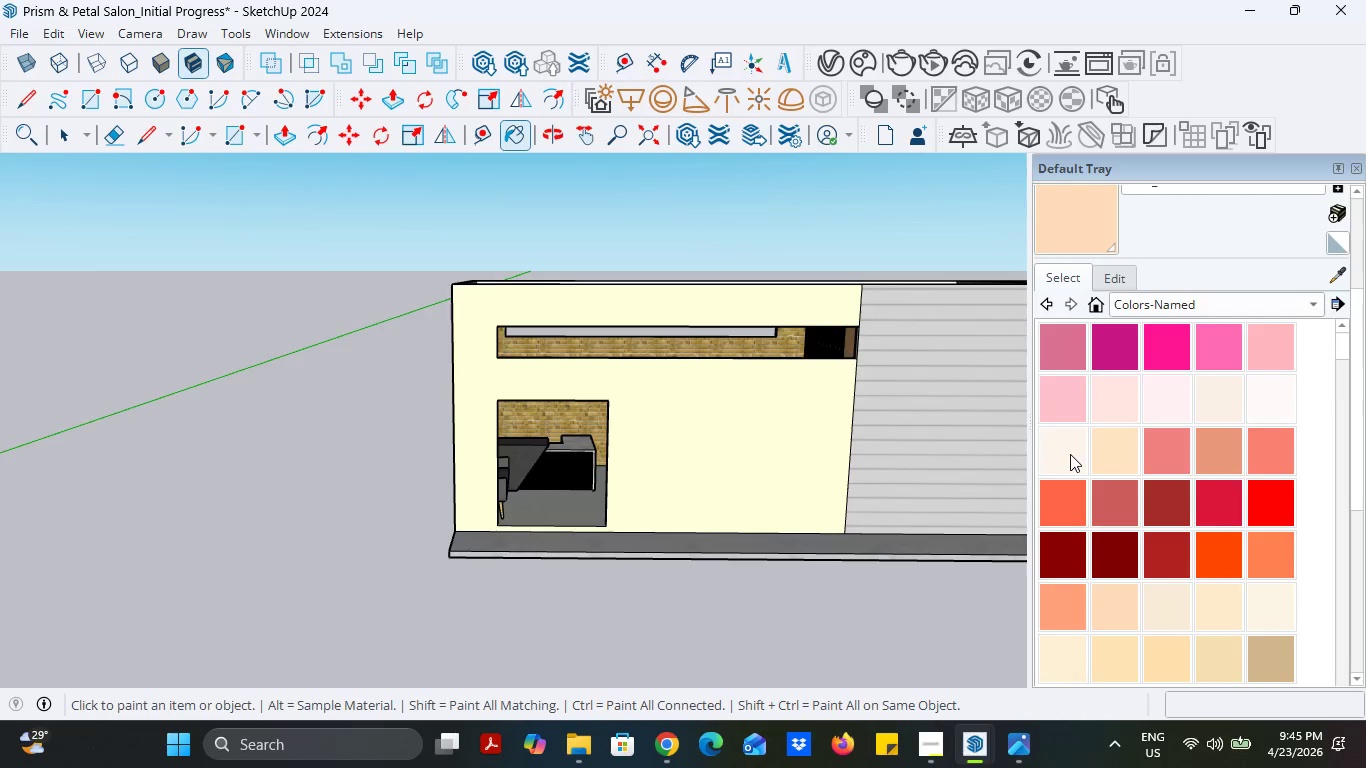 
double_click([870, 437])
 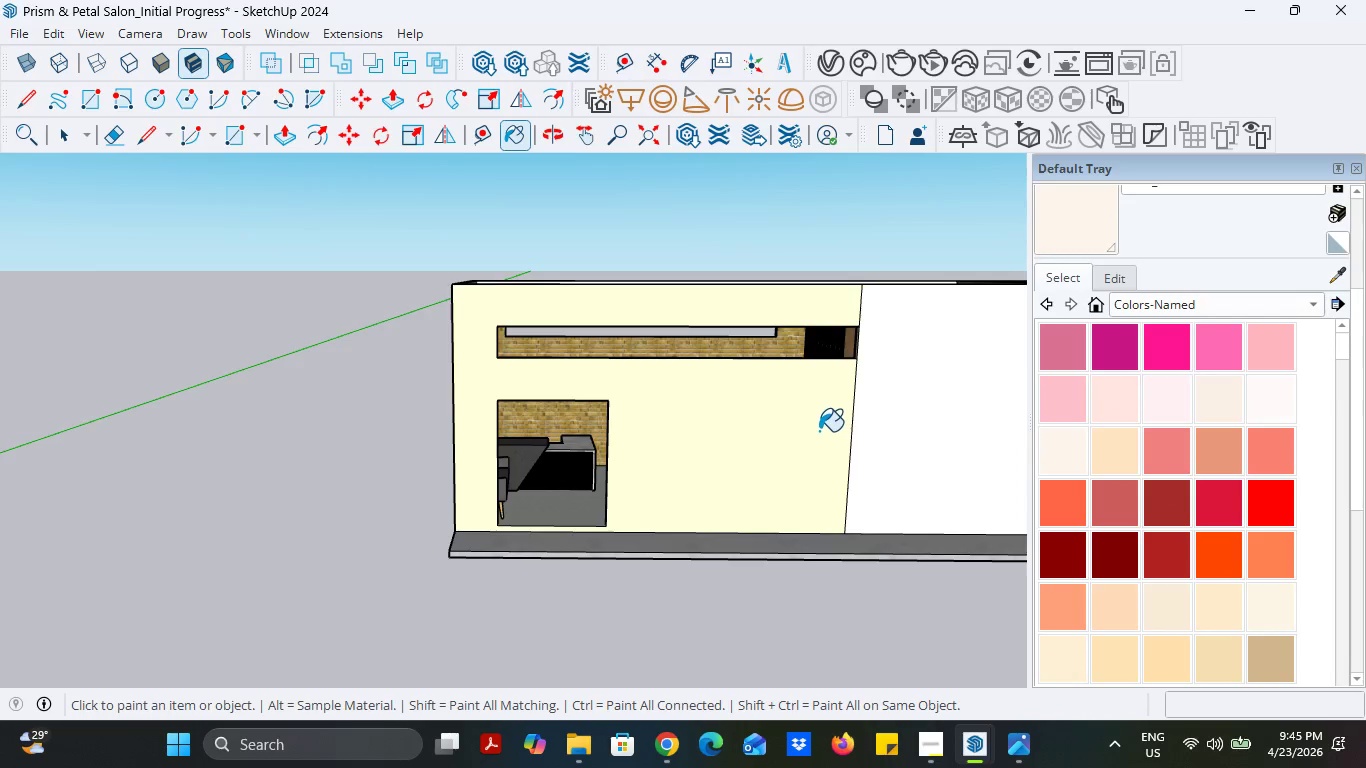 
key(Control+ControlLeft)
 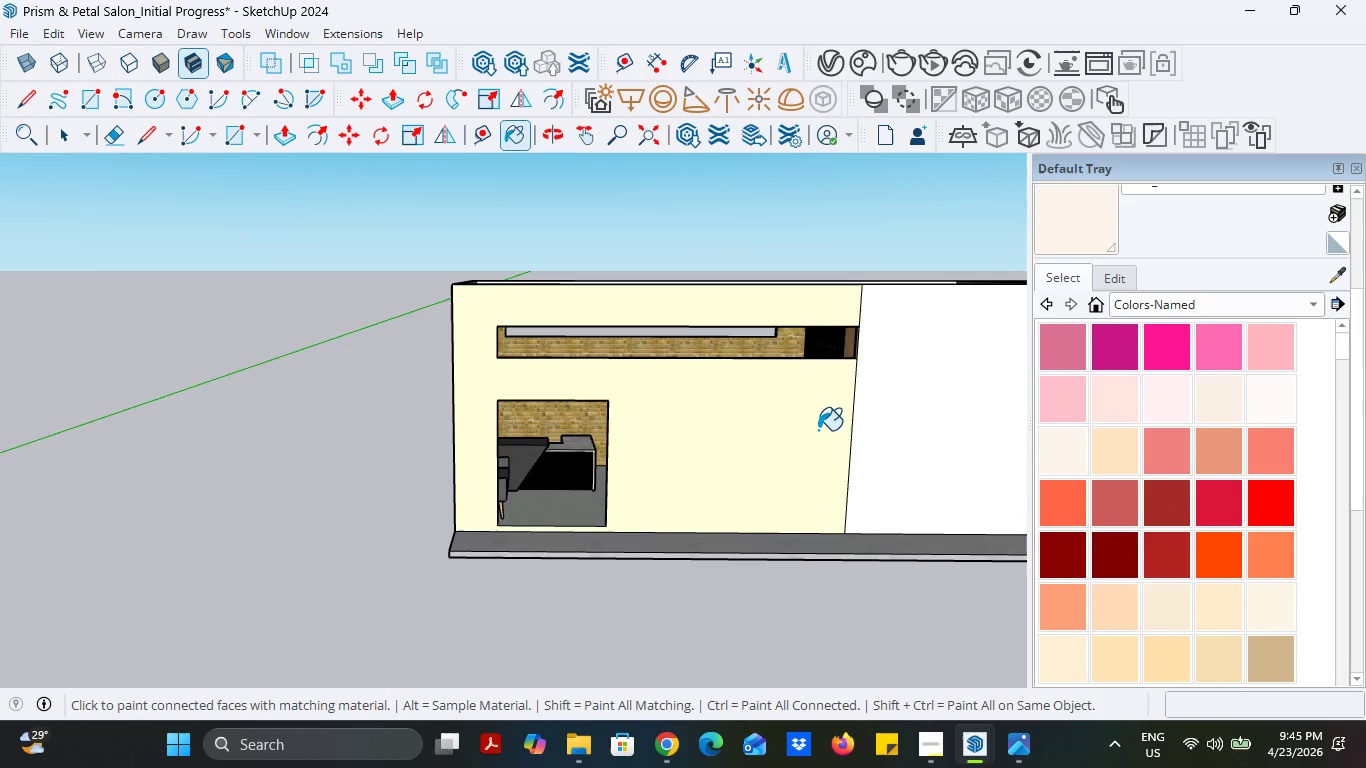 
key(Control+Z)
 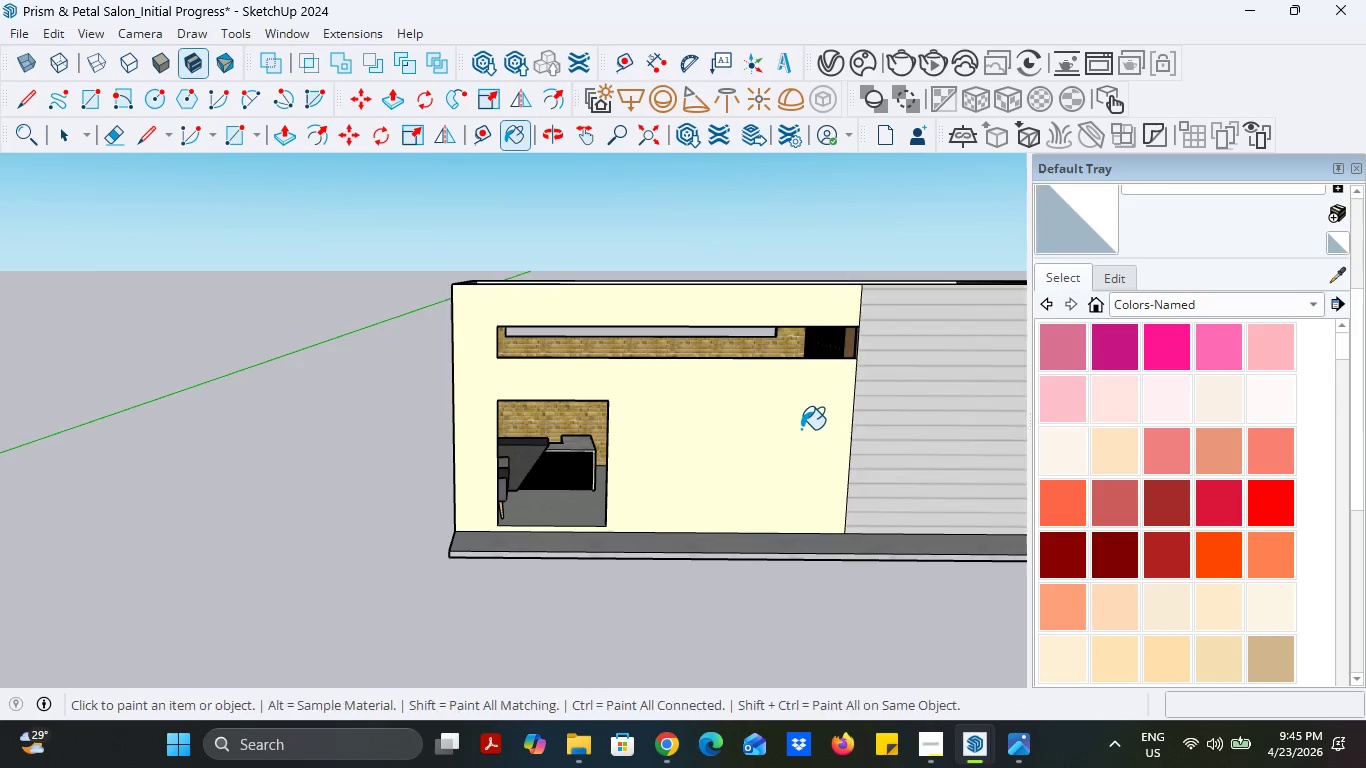 
left_click([801, 429])
 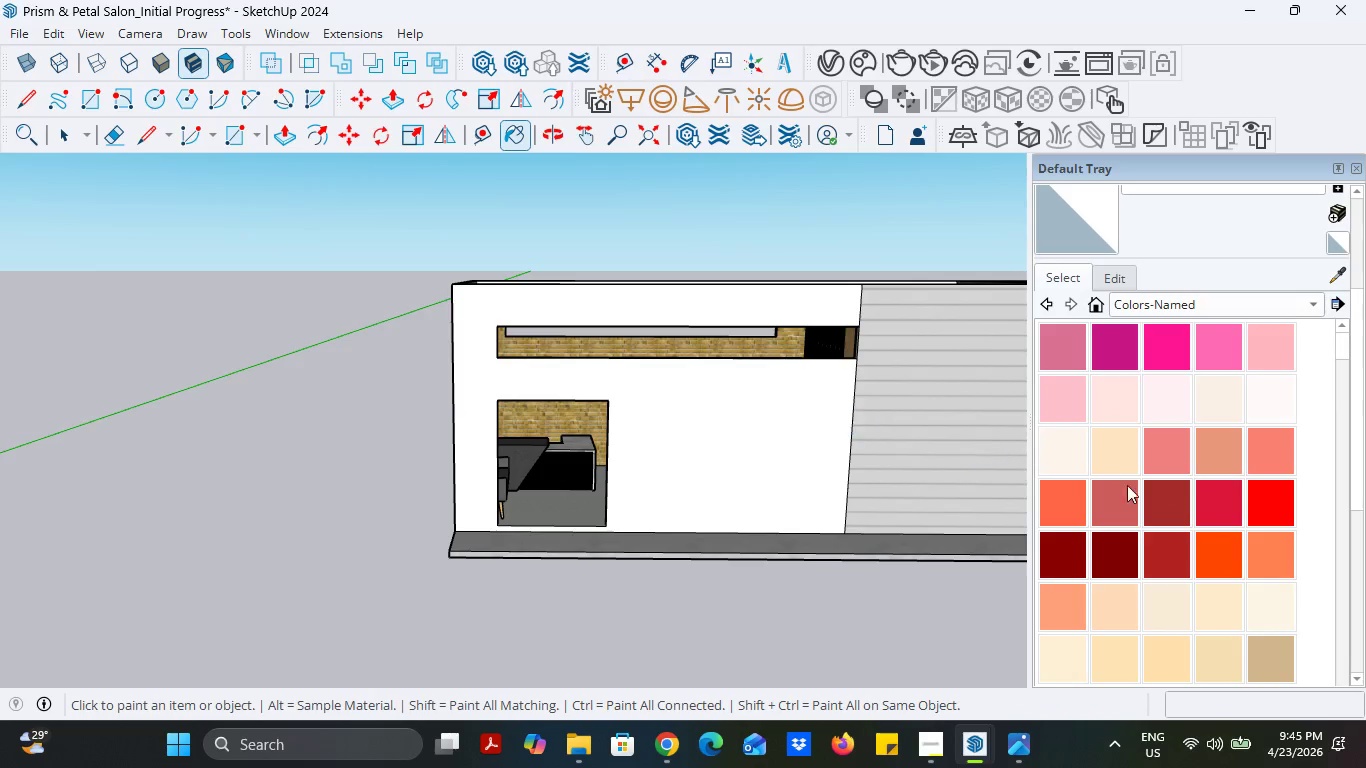 
scroll: coordinate [1148, 485], scroll_direction: up, amount: 4.0
 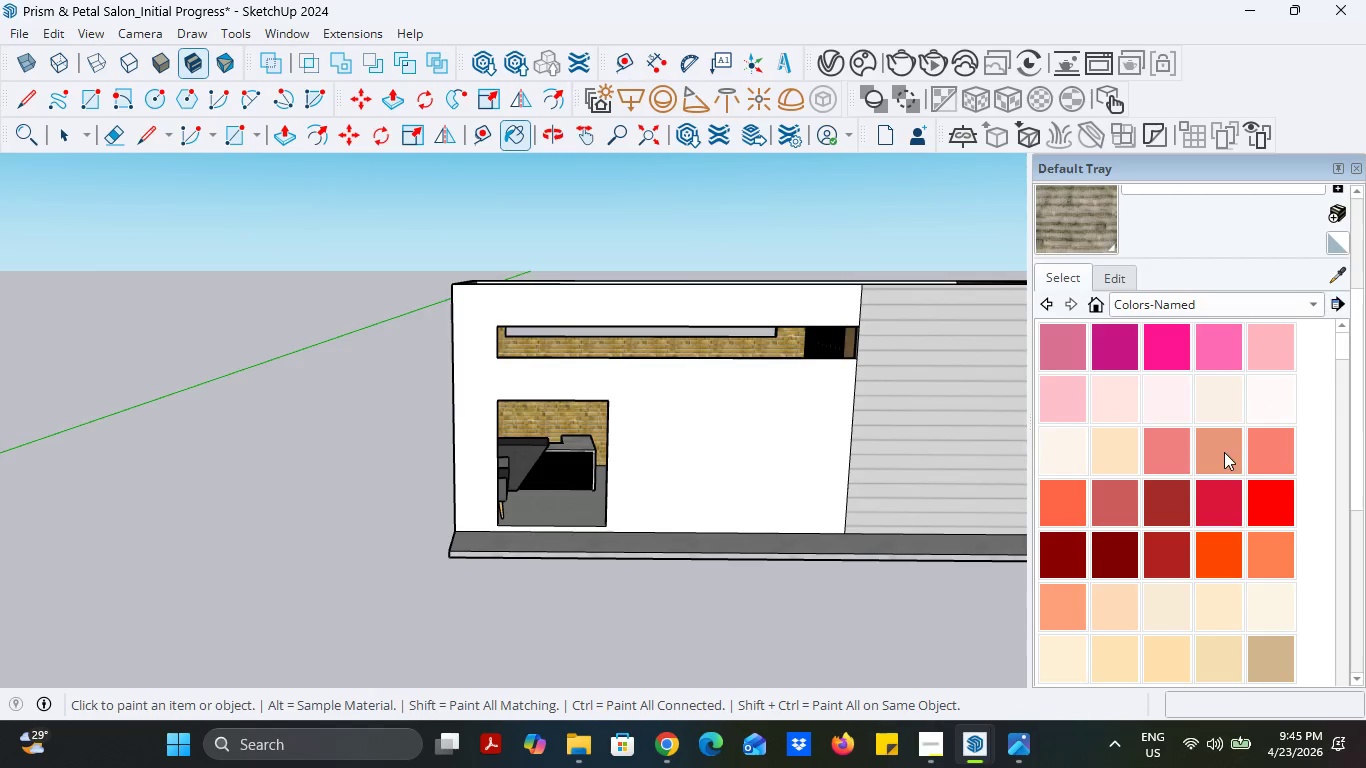 
left_click([1219, 457])
 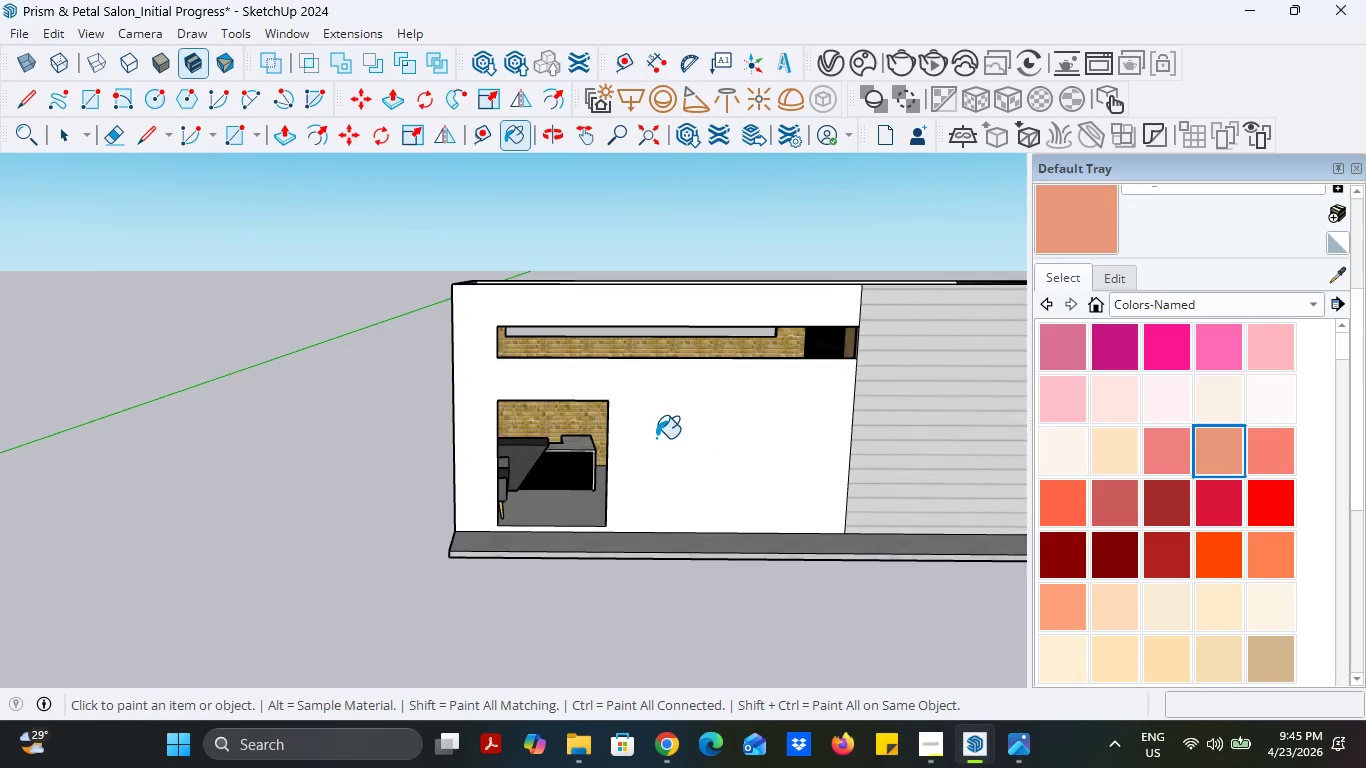 
left_click([656, 438])
 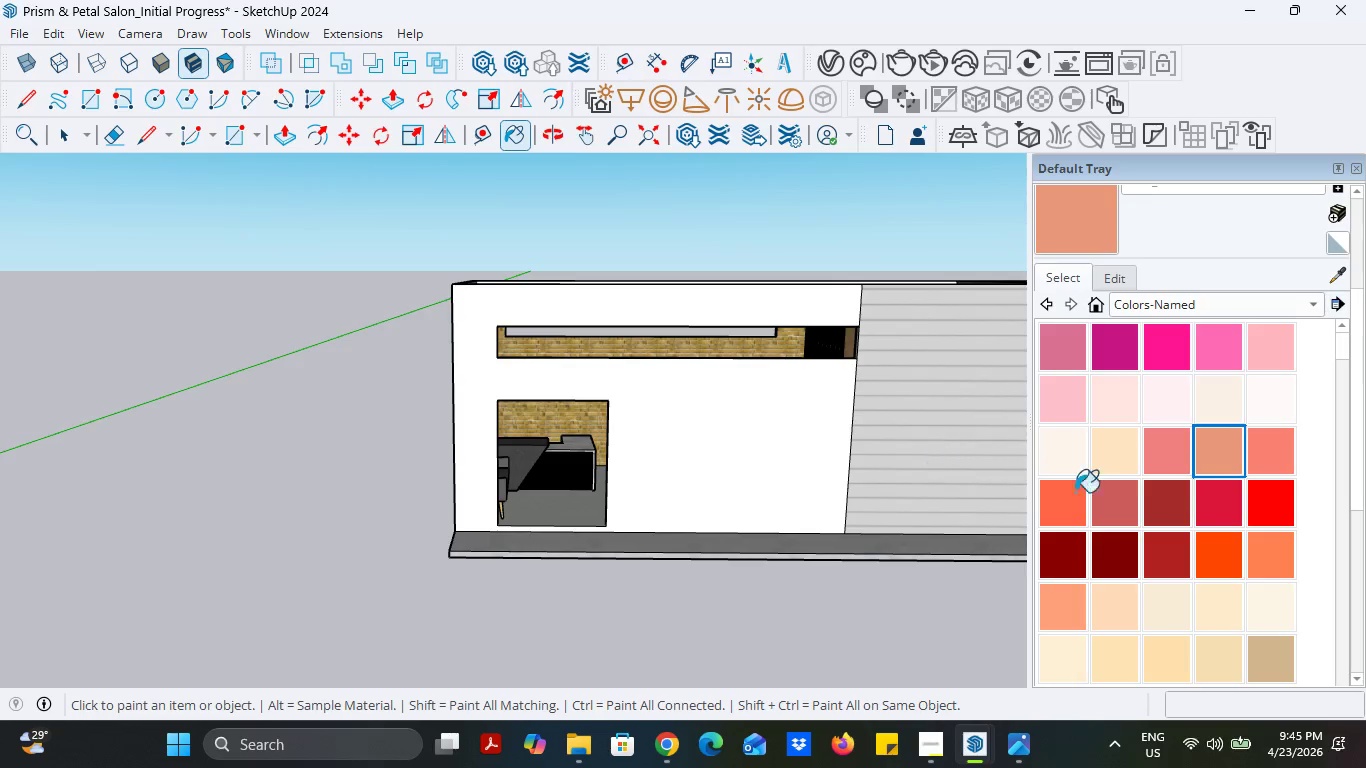 
scroll: coordinate [1119, 501], scroll_direction: down, amount: 4.0
 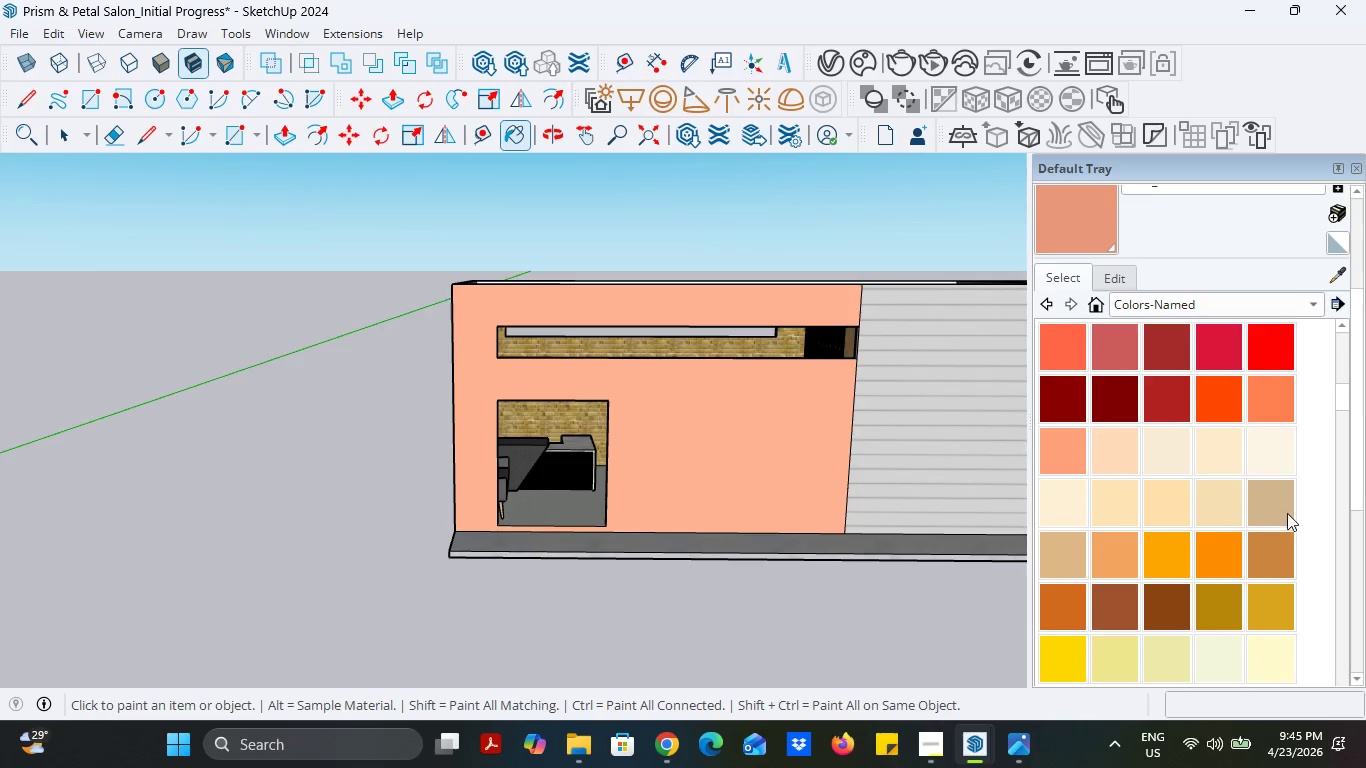 
left_click([1287, 512])
 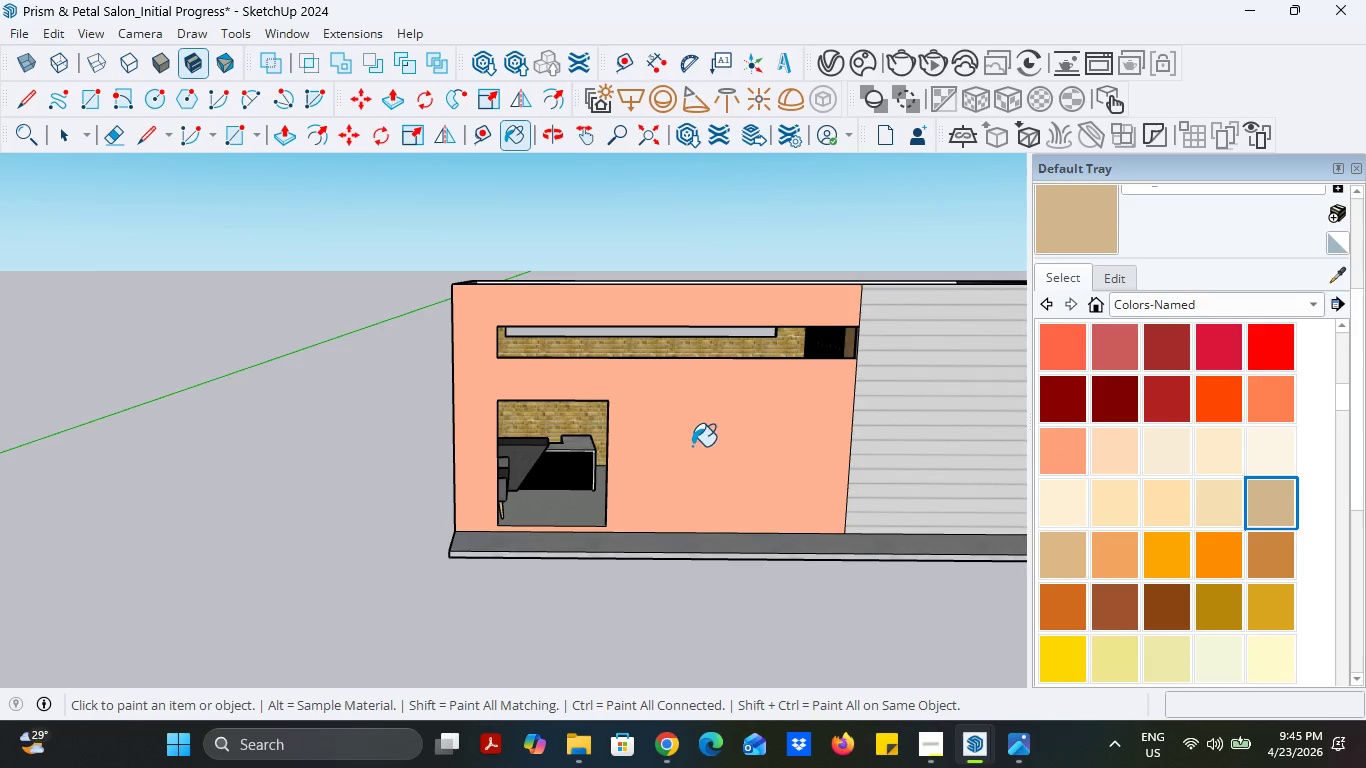 
left_click([690, 445])
 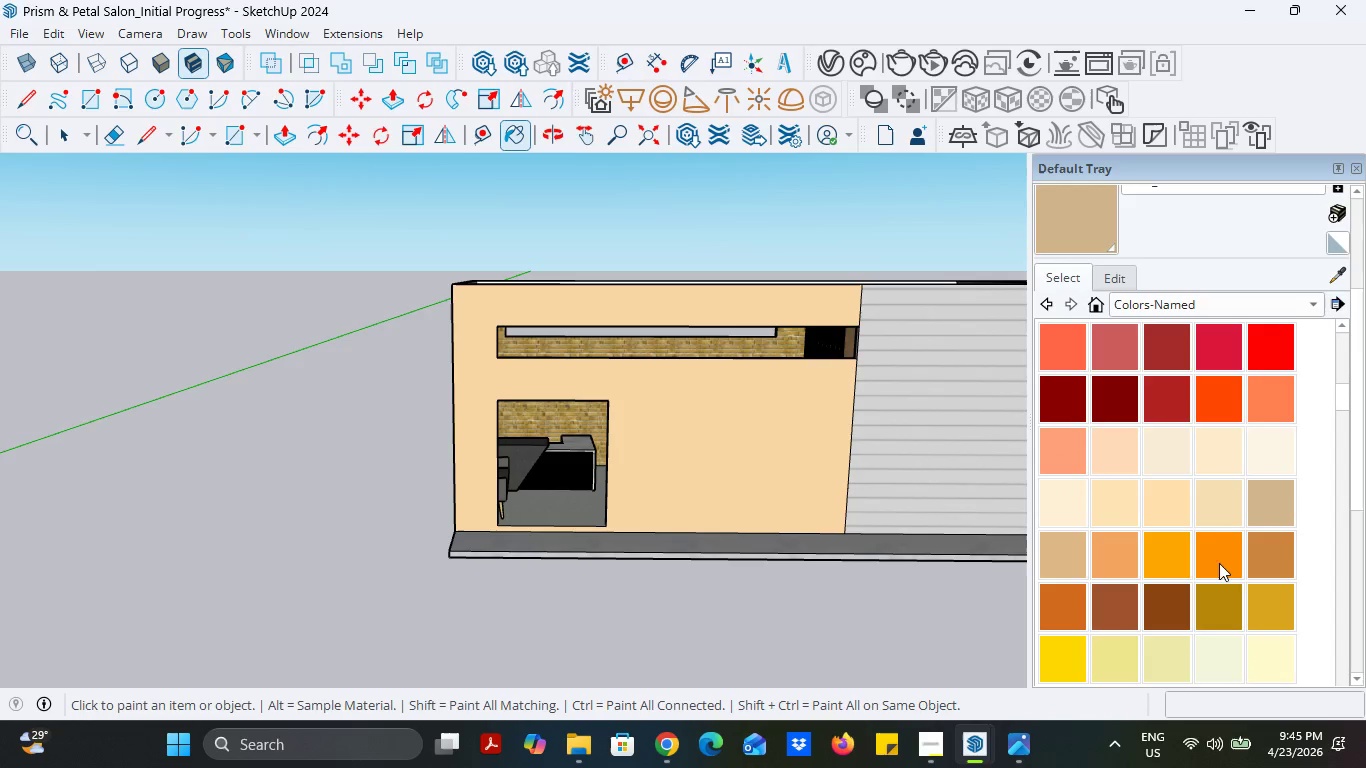 
left_click([1121, 605])
 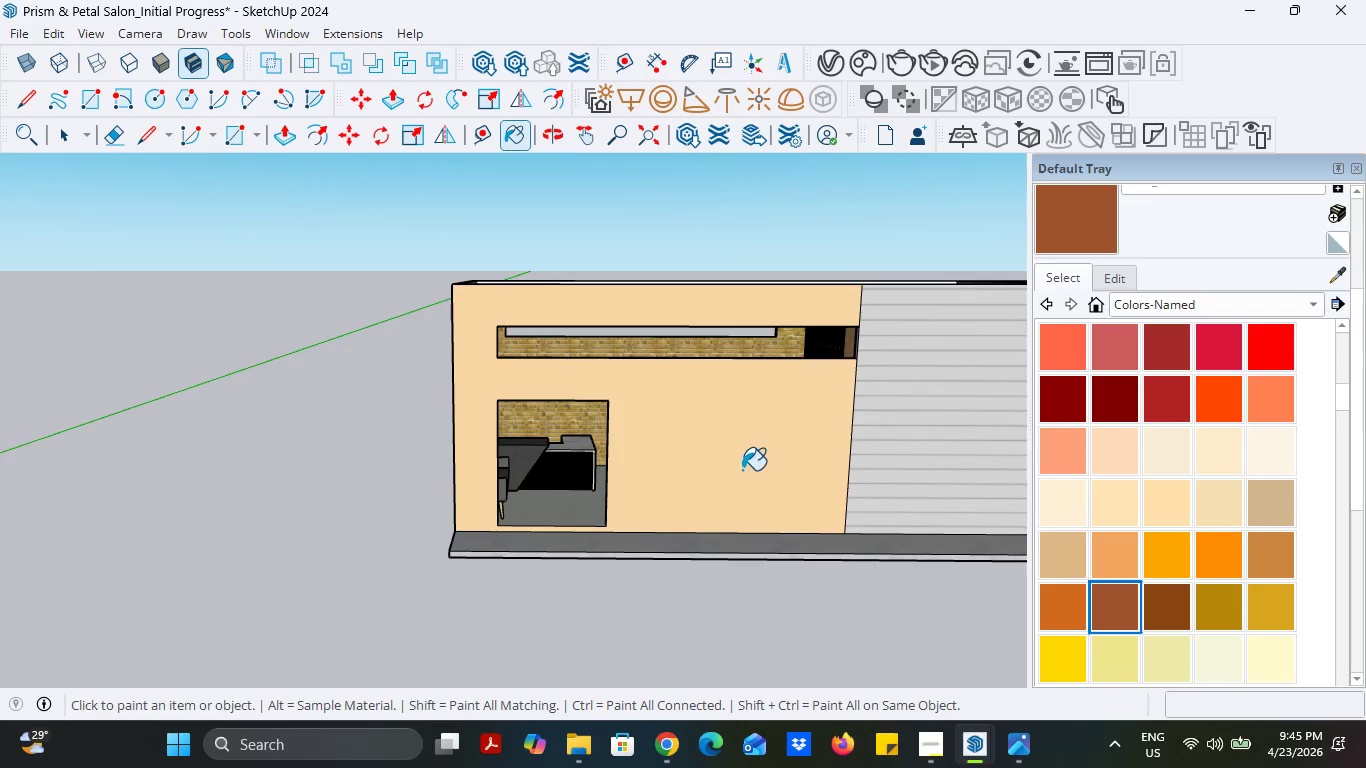 
left_click([740, 467])
 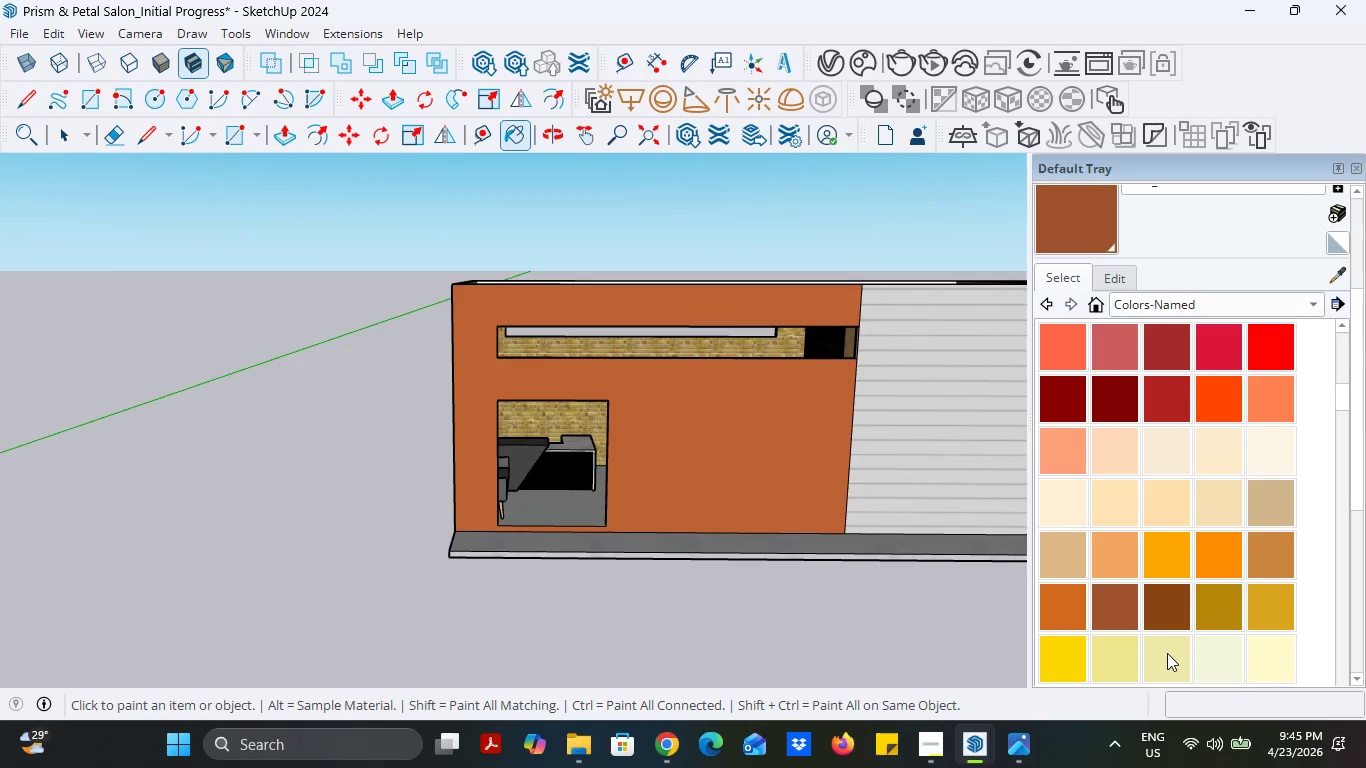 
left_click([716, 474])
 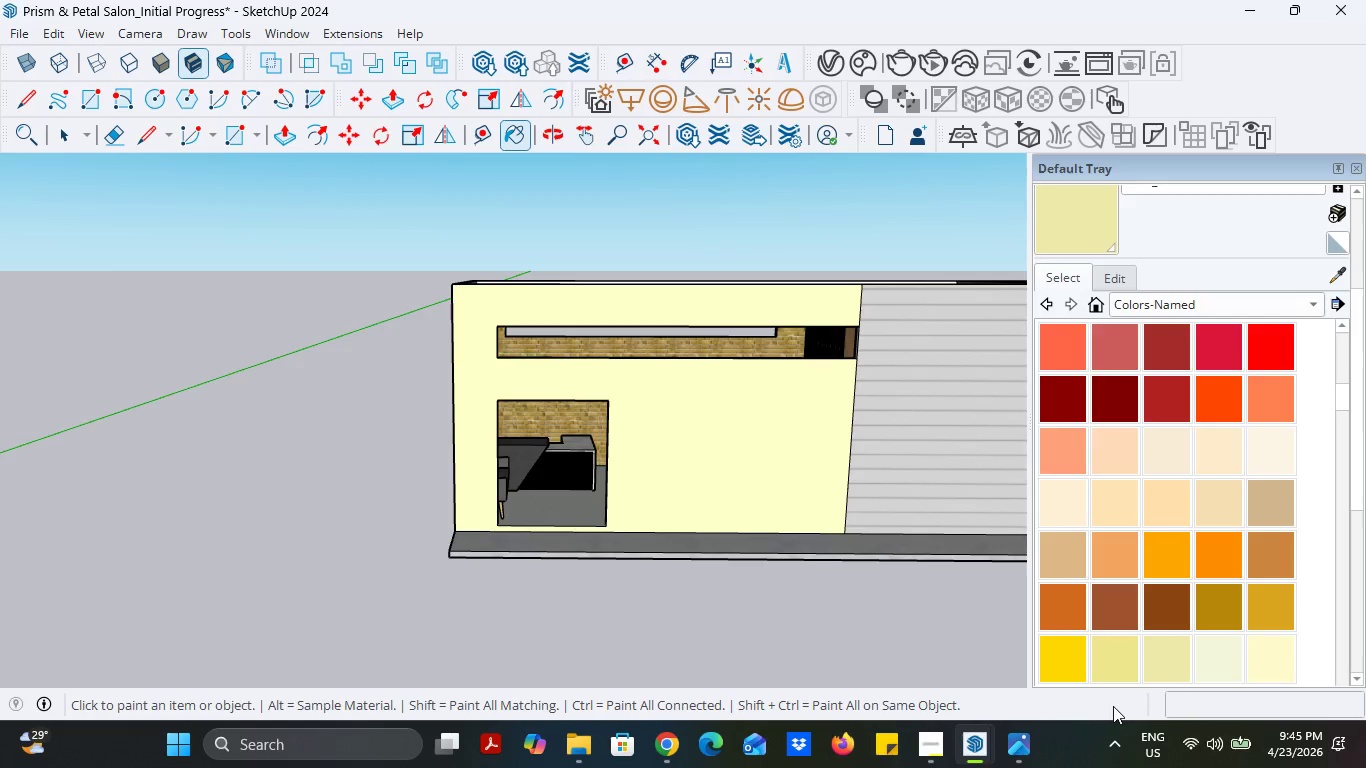 
scroll: coordinate [1195, 608], scroll_direction: down, amount: 2.0
 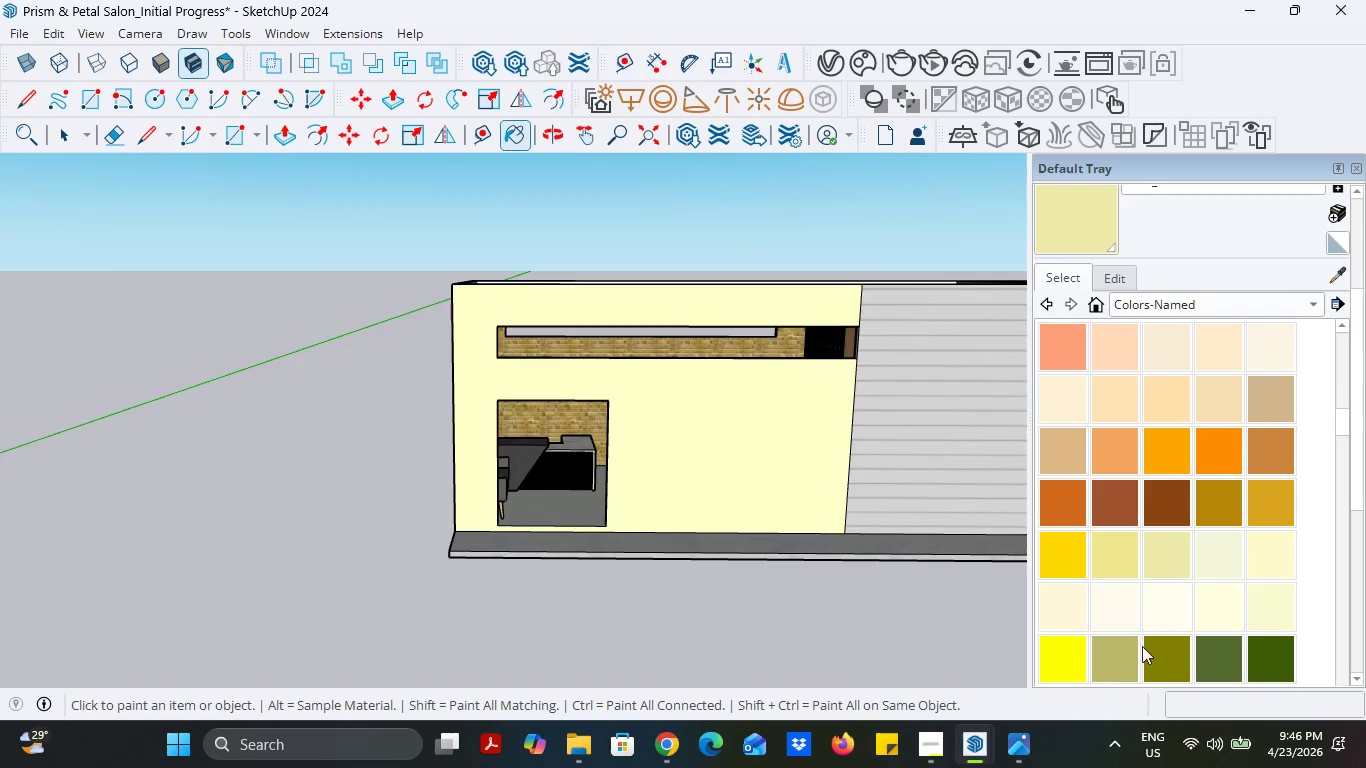 
left_click([1129, 646])
 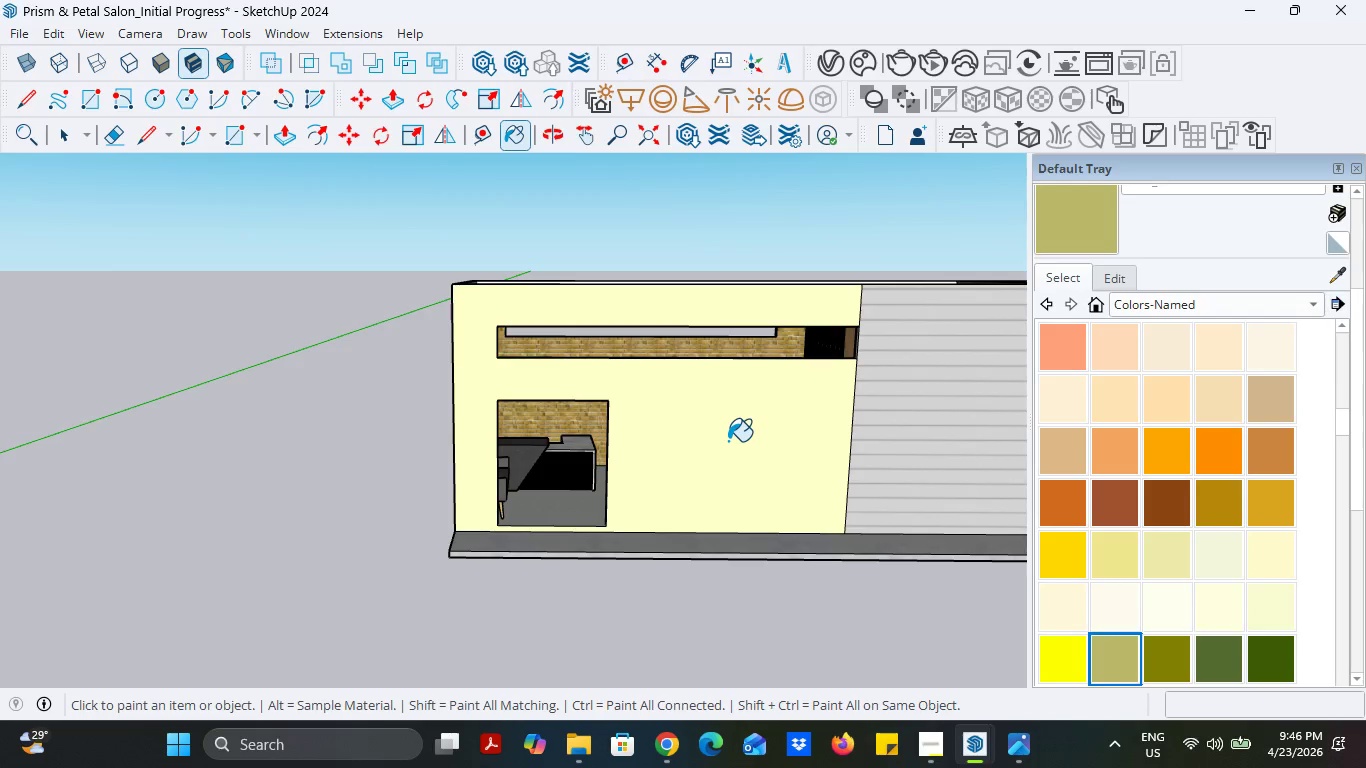 
left_click([728, 441])
 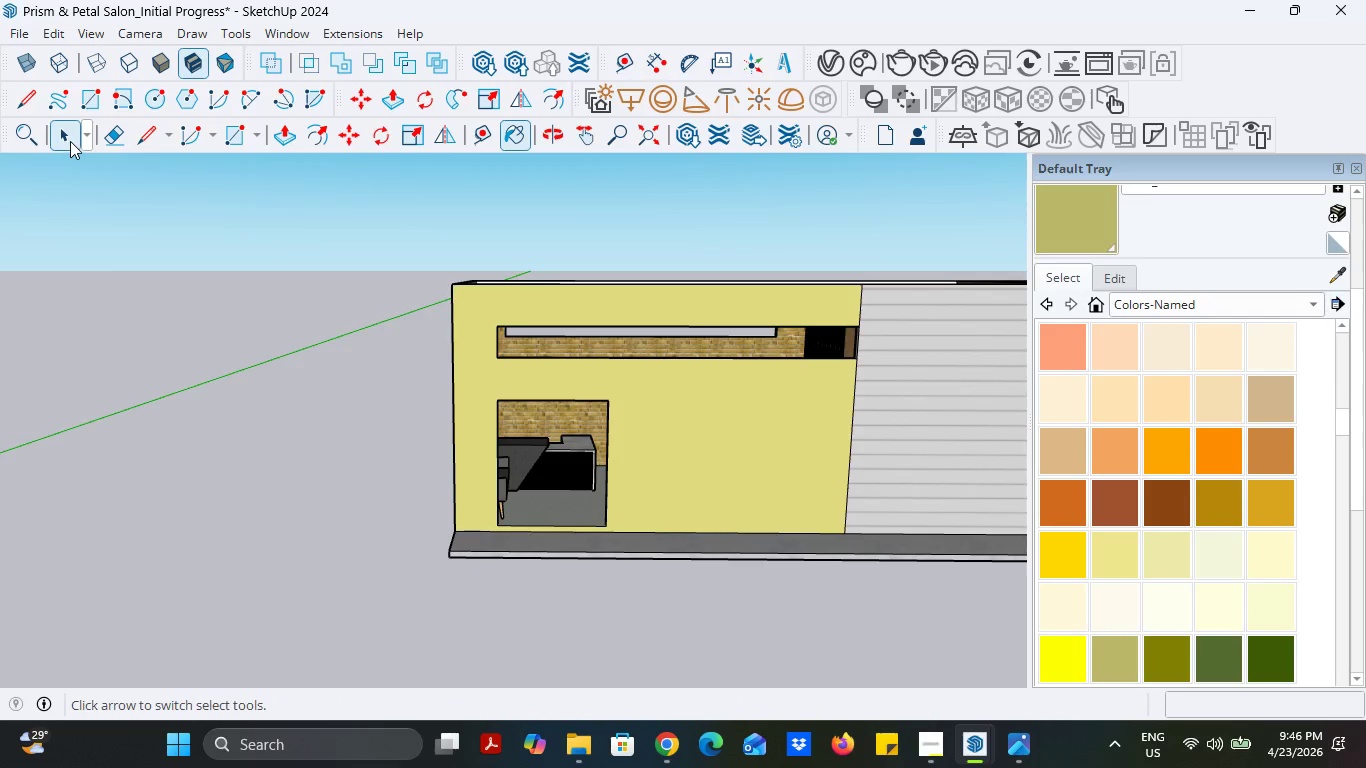 
scroll: coordinate [1234, 255], scroll_direction: up, amount: 3.0
 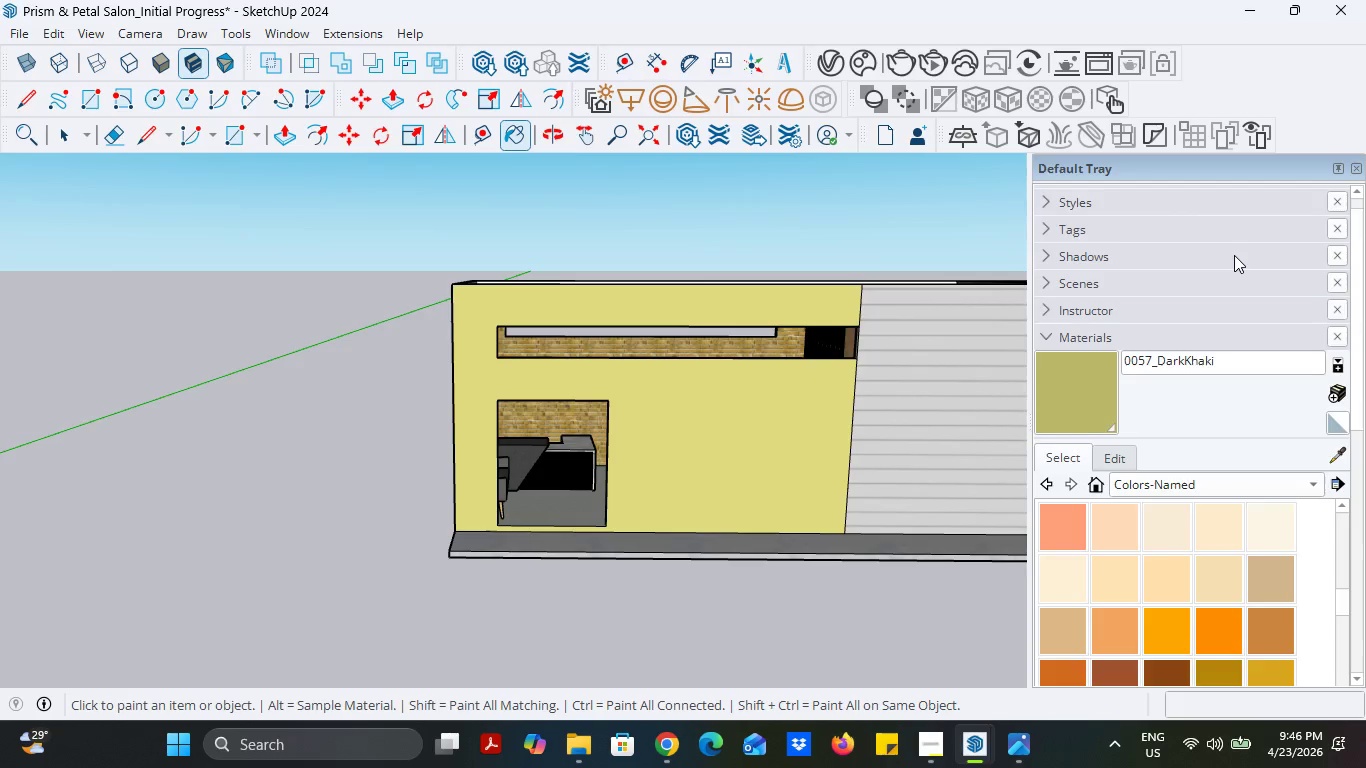 
scroll: coordinate [1209, 632], scroll_direction: down, amount: 3.0
 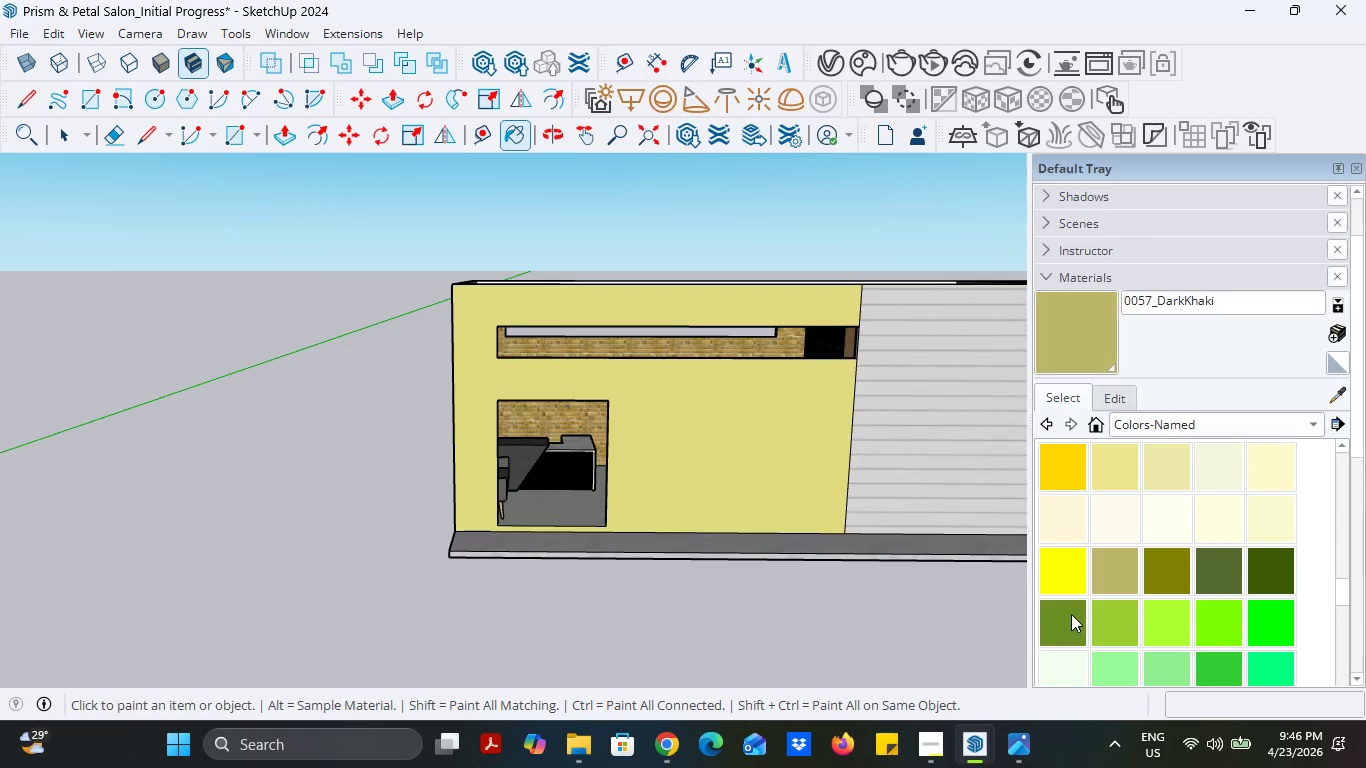 
double_click([766, 478])
 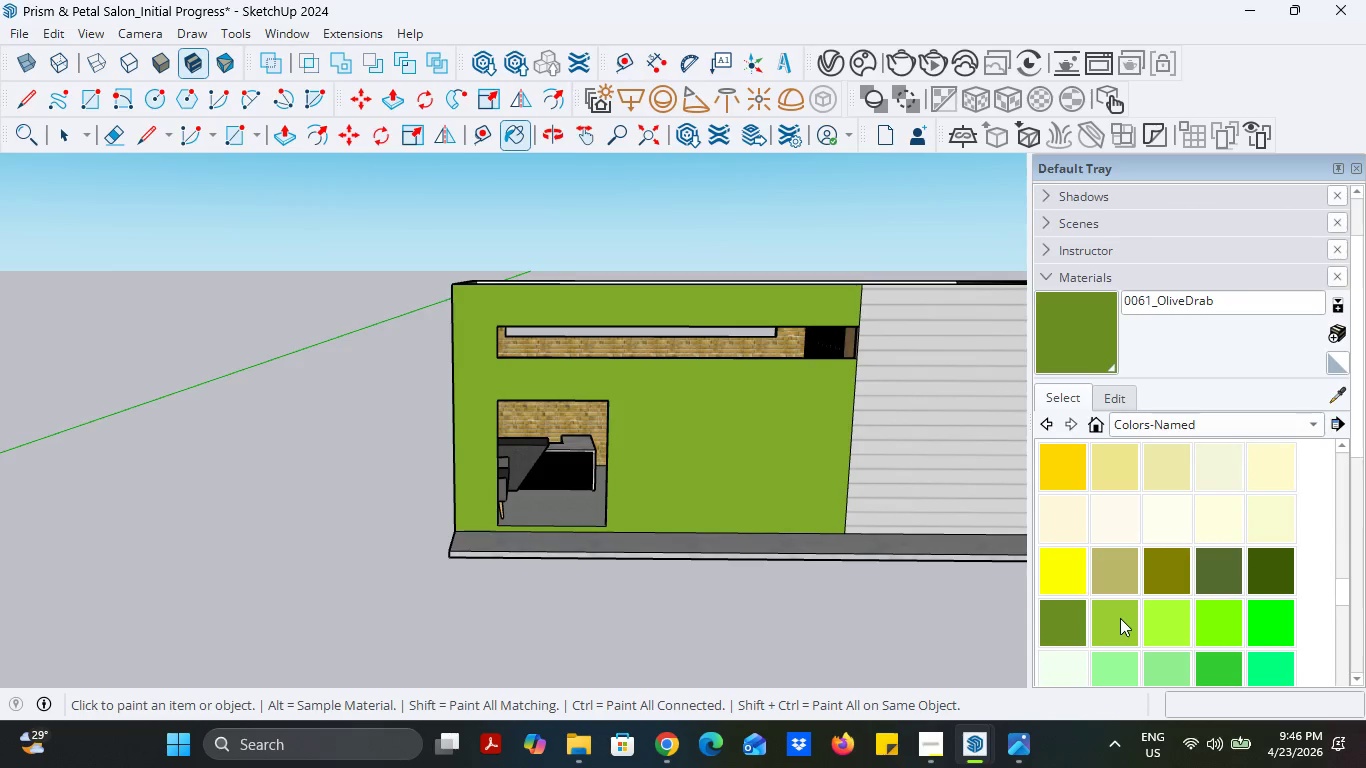 
left_click([1126, 579])
 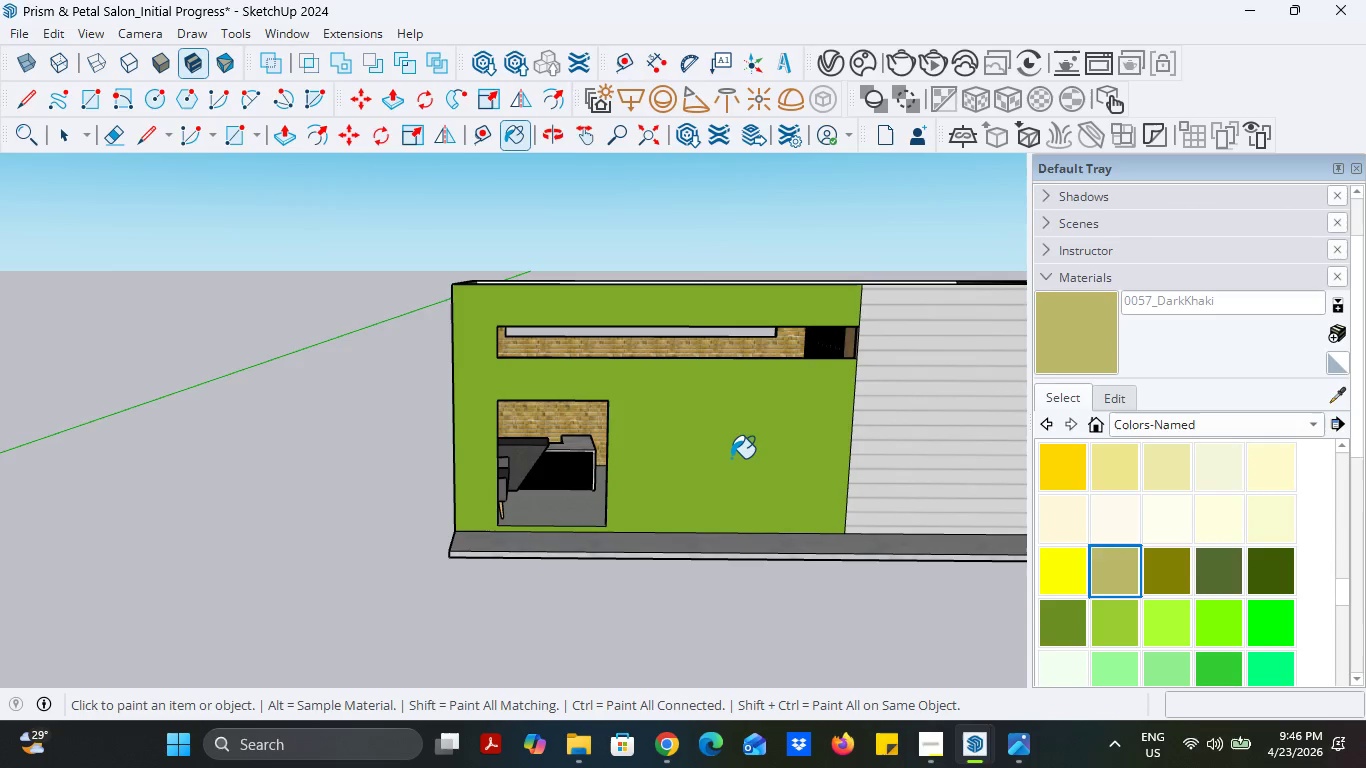 
left_click([731, 458])
 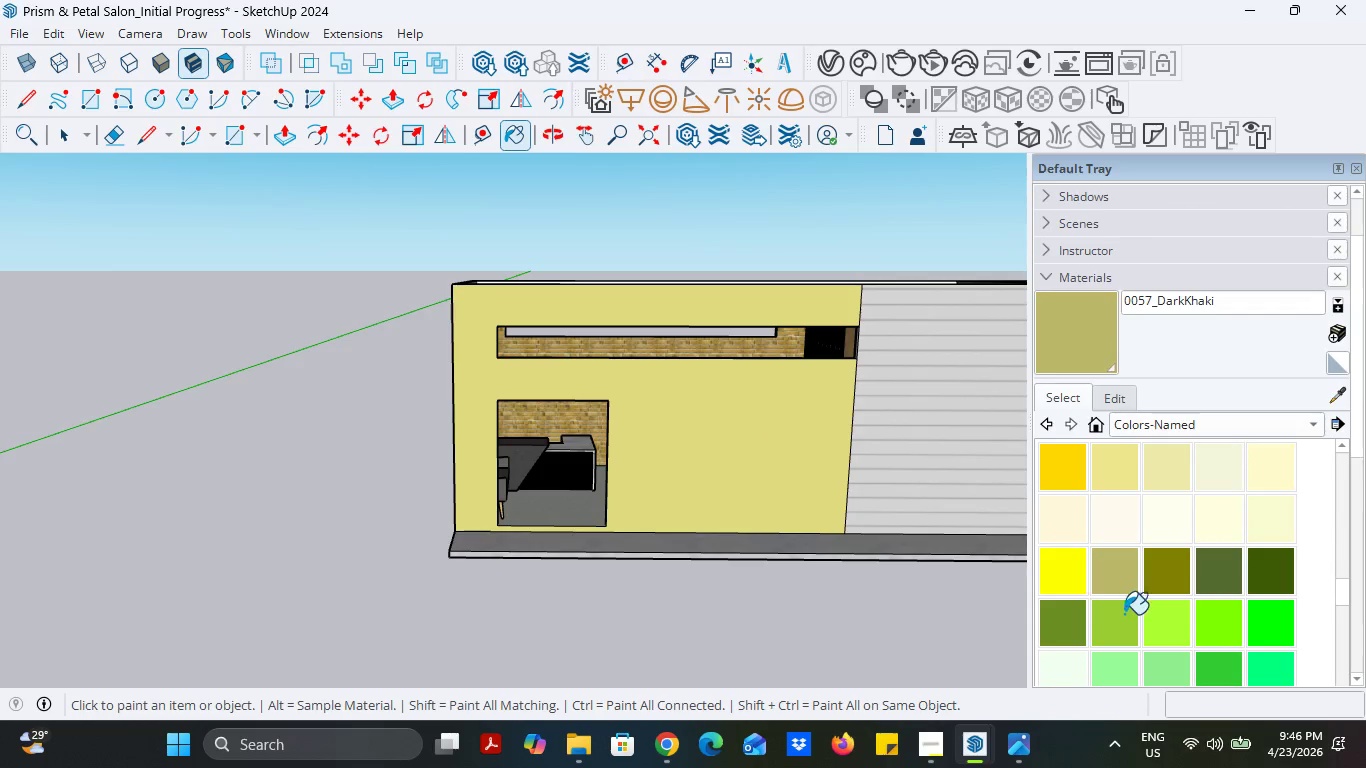 
left_click([1066, 631])
 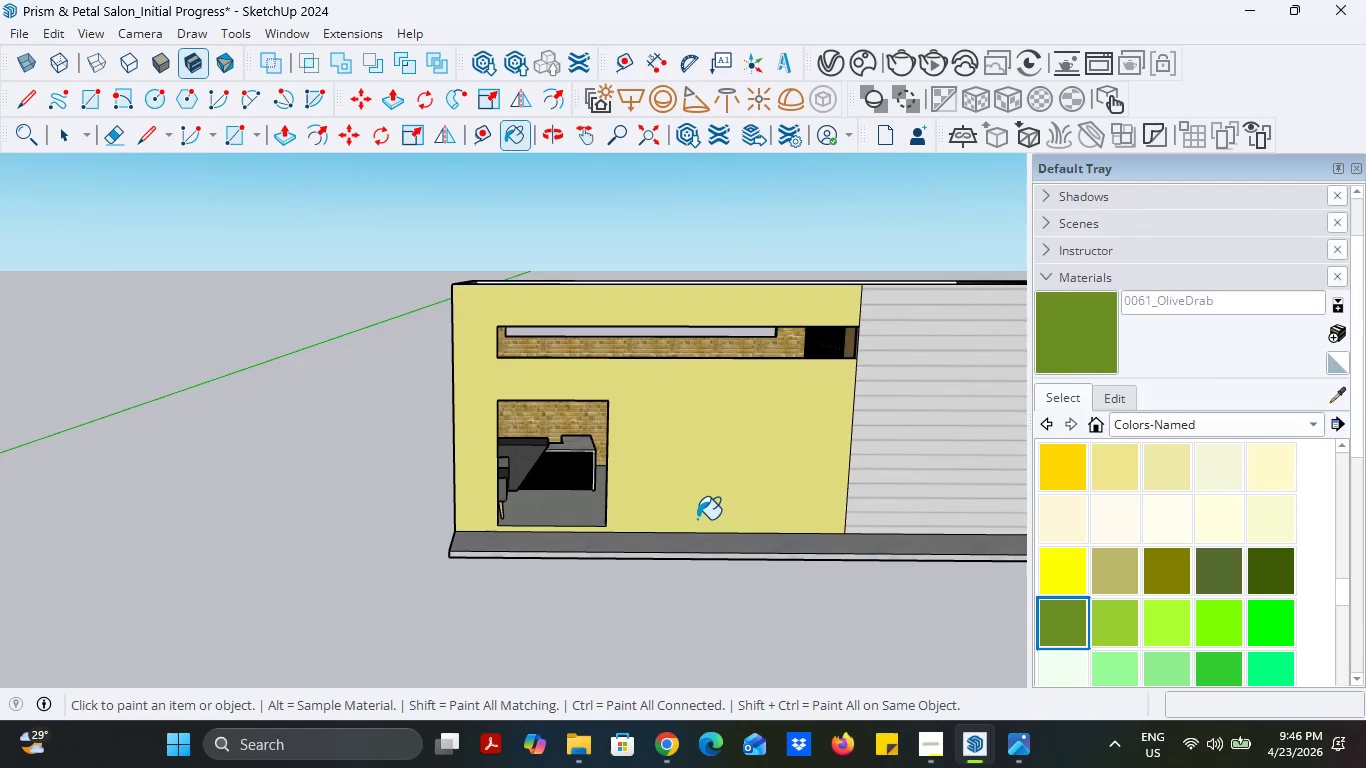 
wait(7.12)
 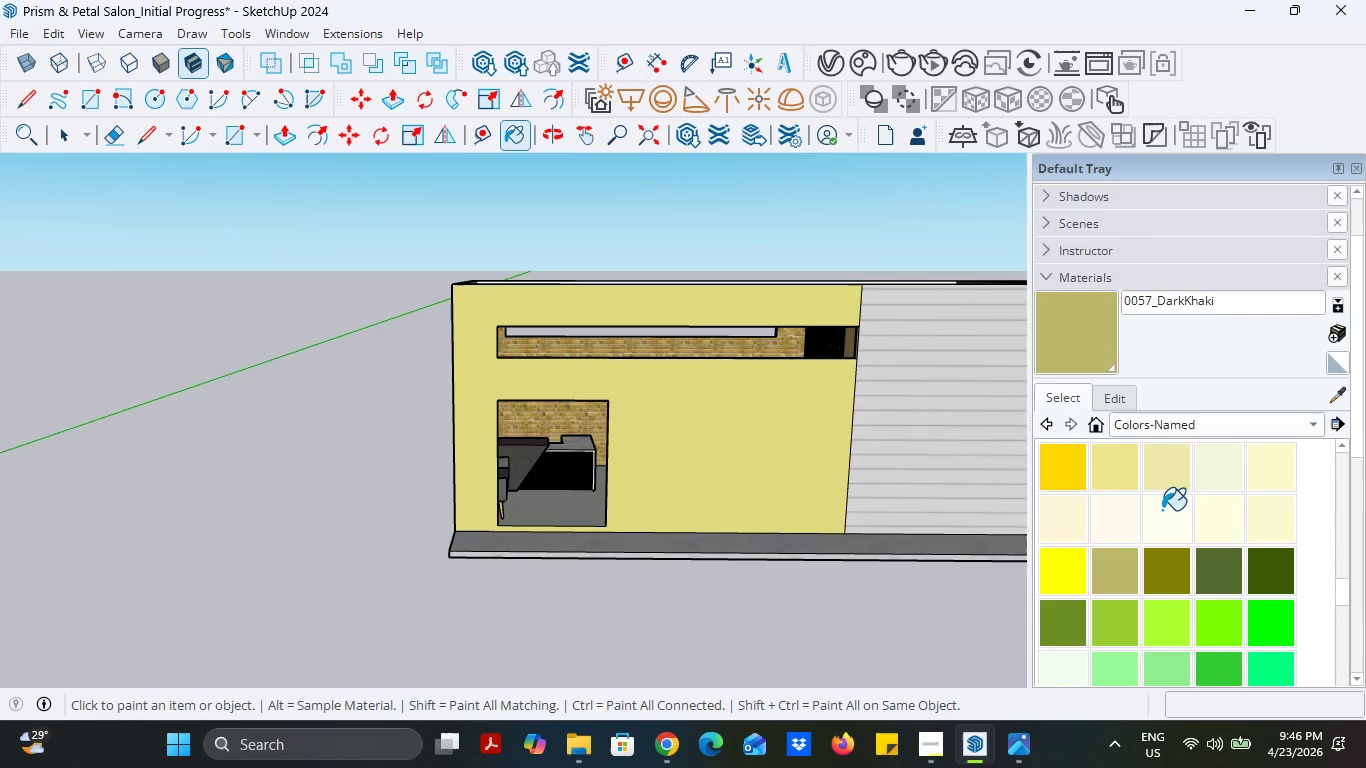 
left_click([1180, 468])
 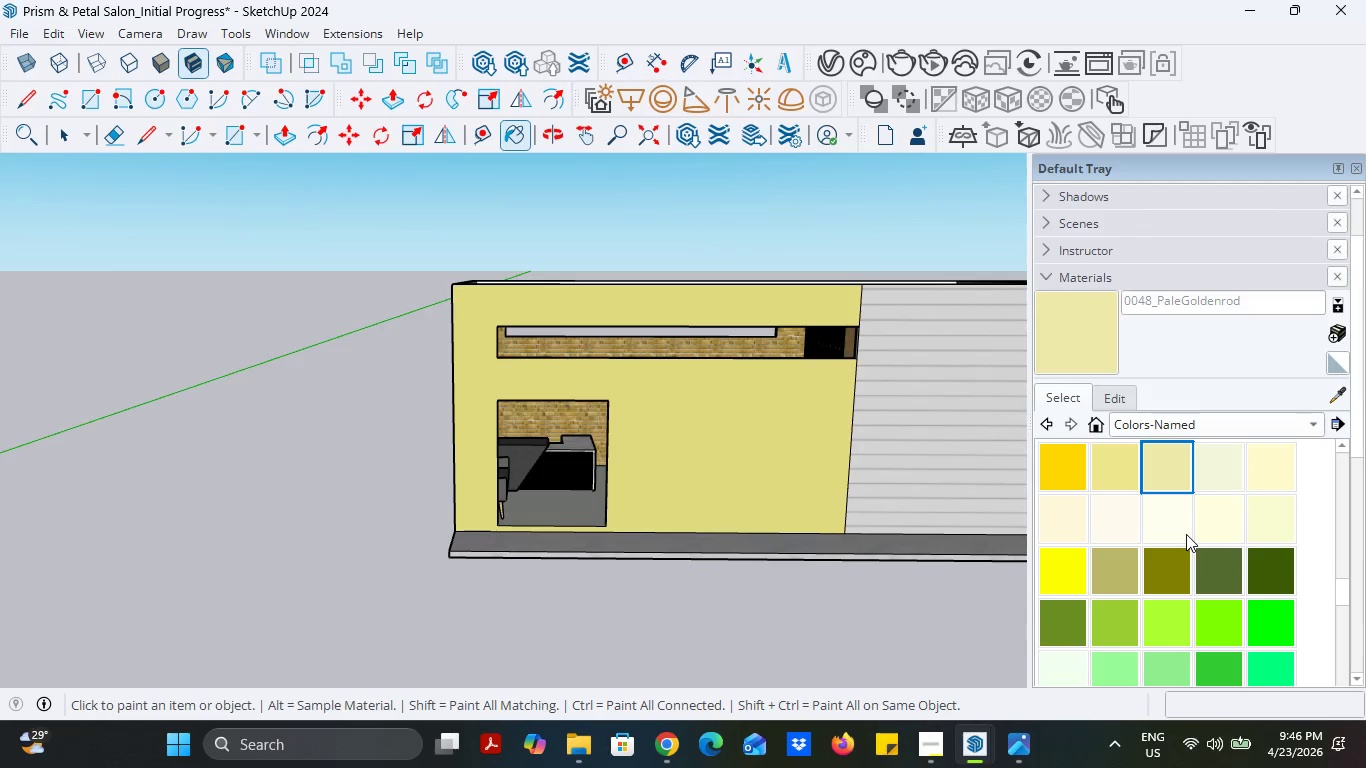 
left_click([1115, 561])
 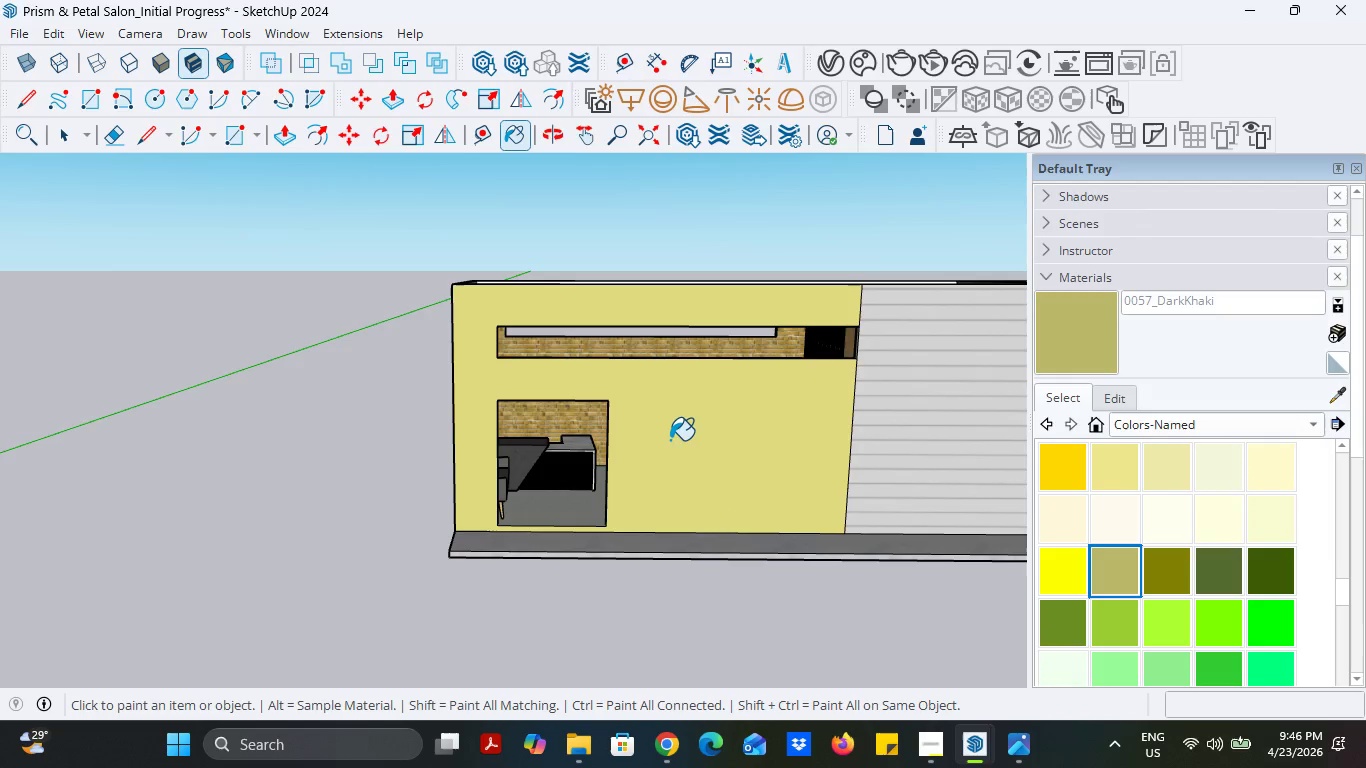 
left_click([669, 439])
 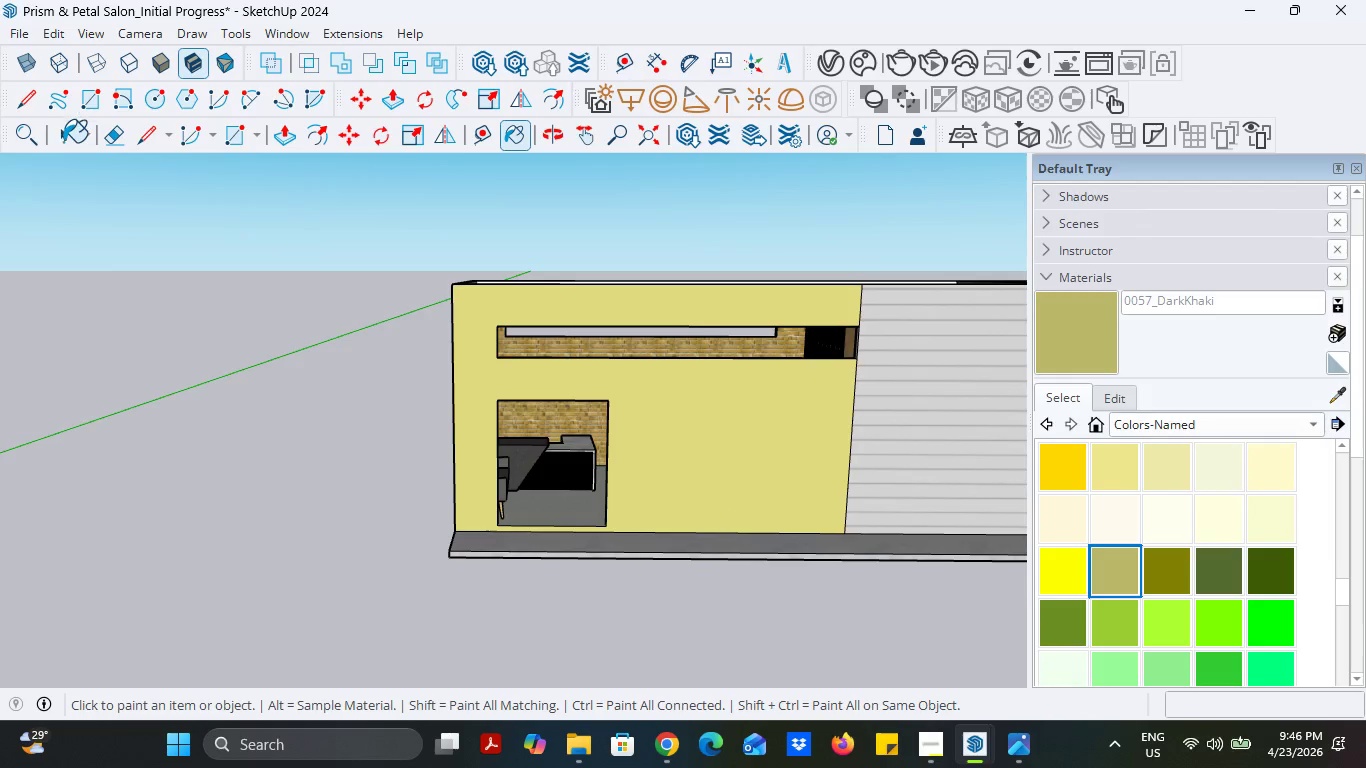 
left_click([61, 143])
 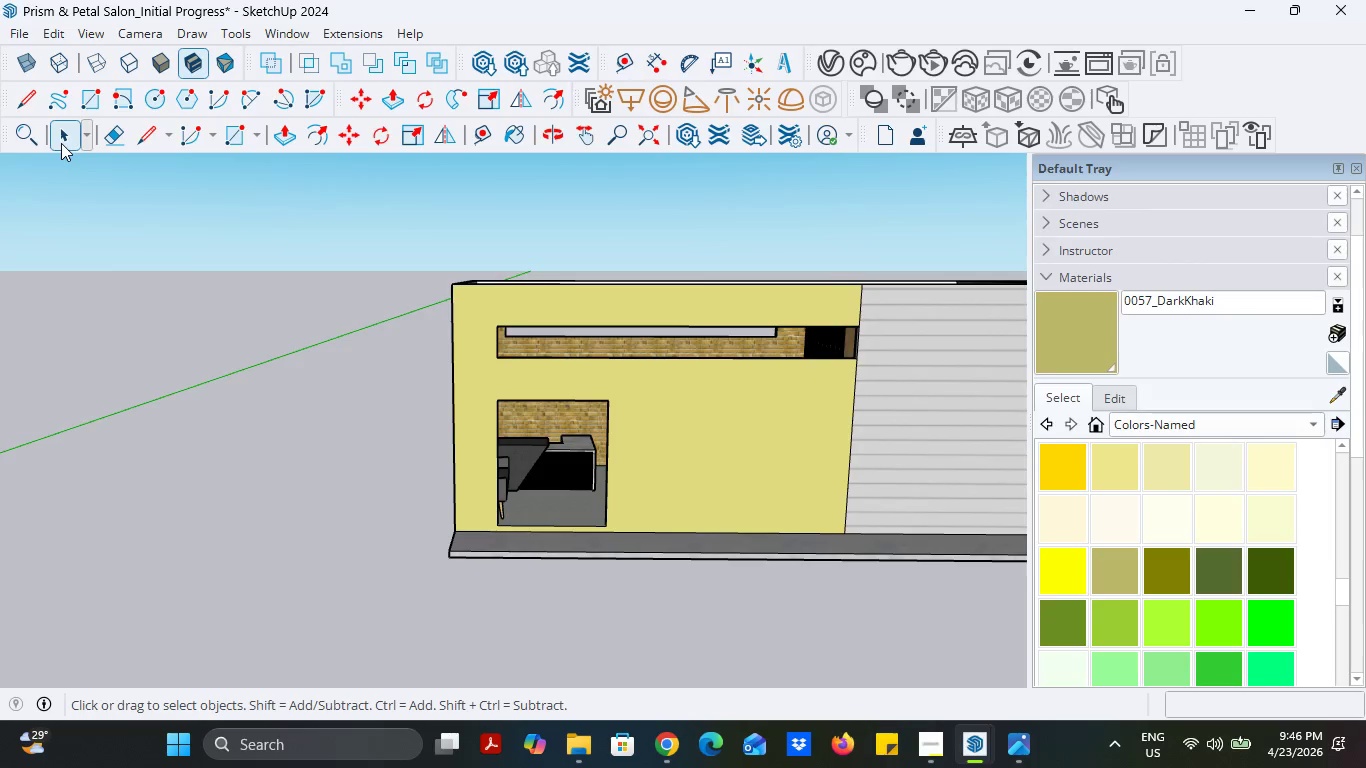 
wait(6.33)
 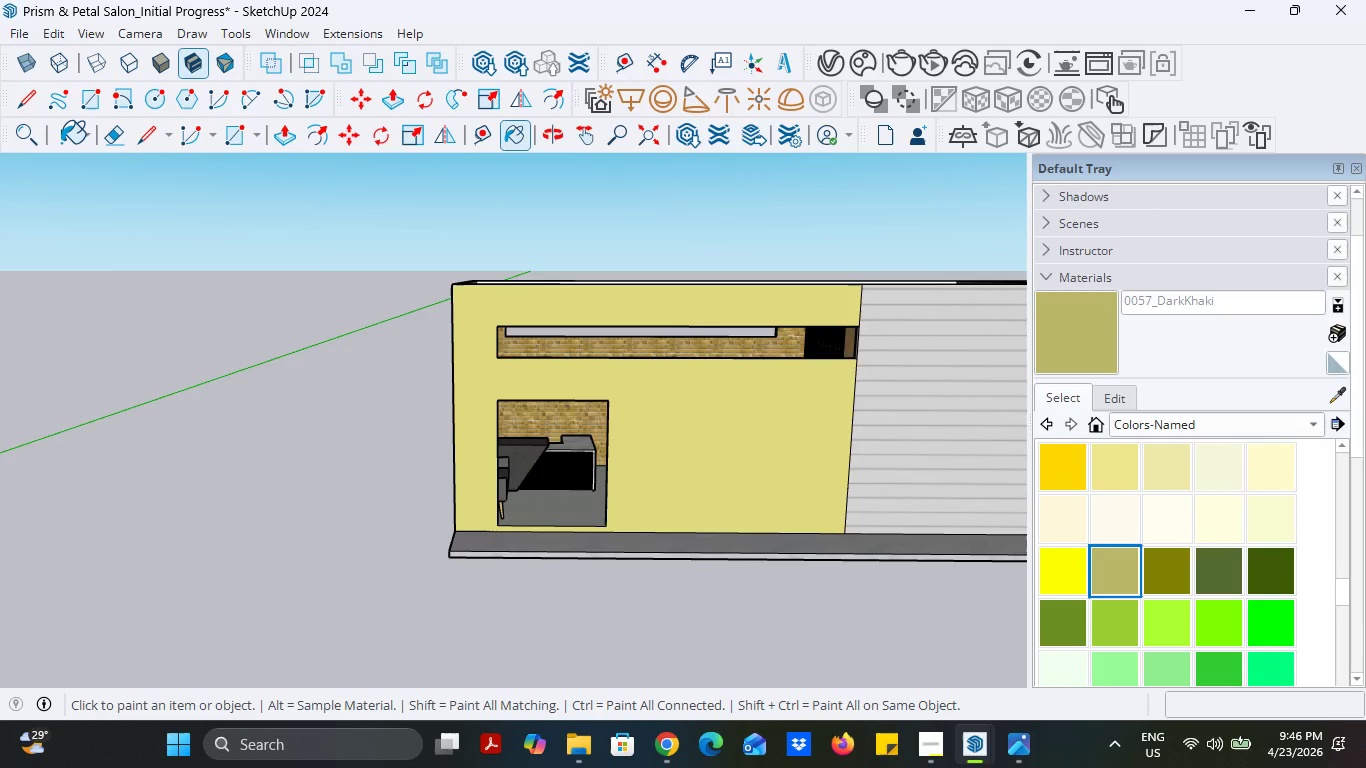 
scroll: coordinate [853, 433], scroll_direction: down, amount: 4.0
 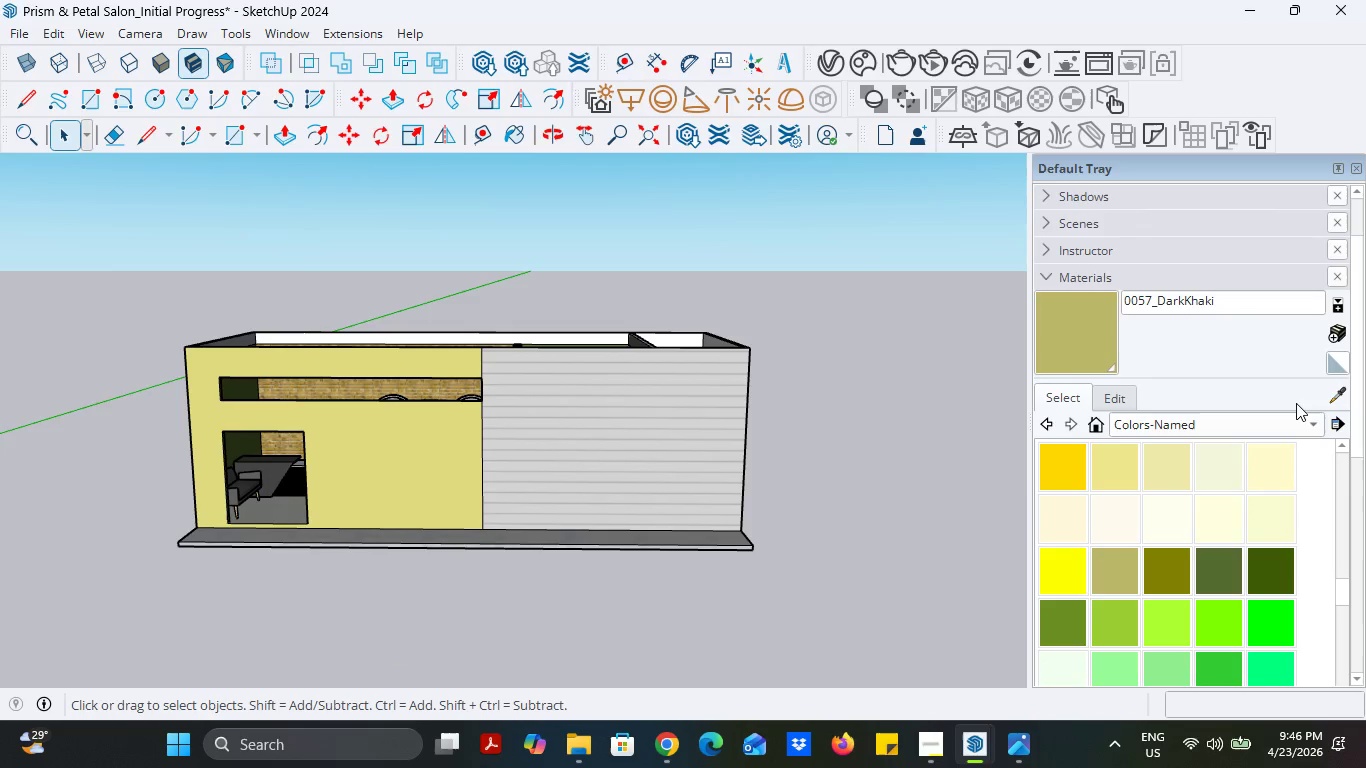 
left_click([1332, 401])
 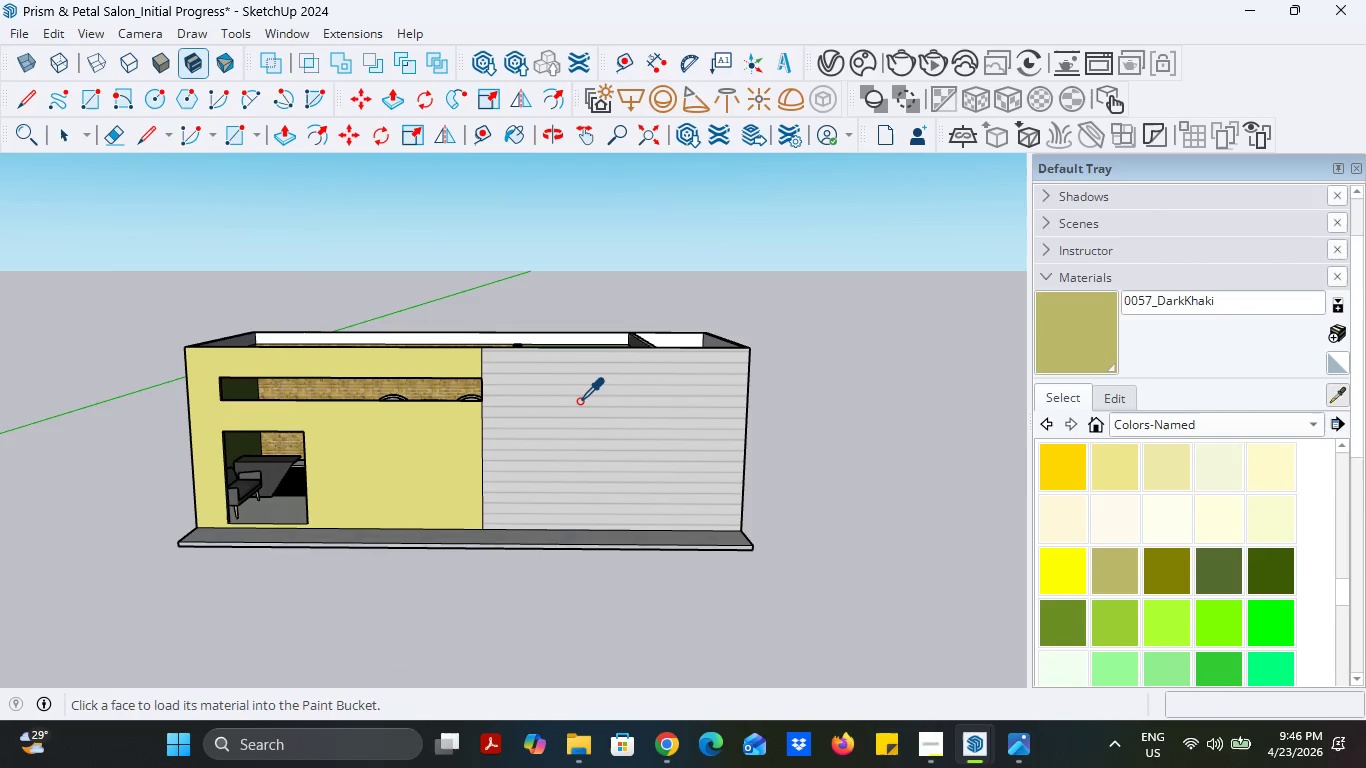 
left_click([579, 401])
 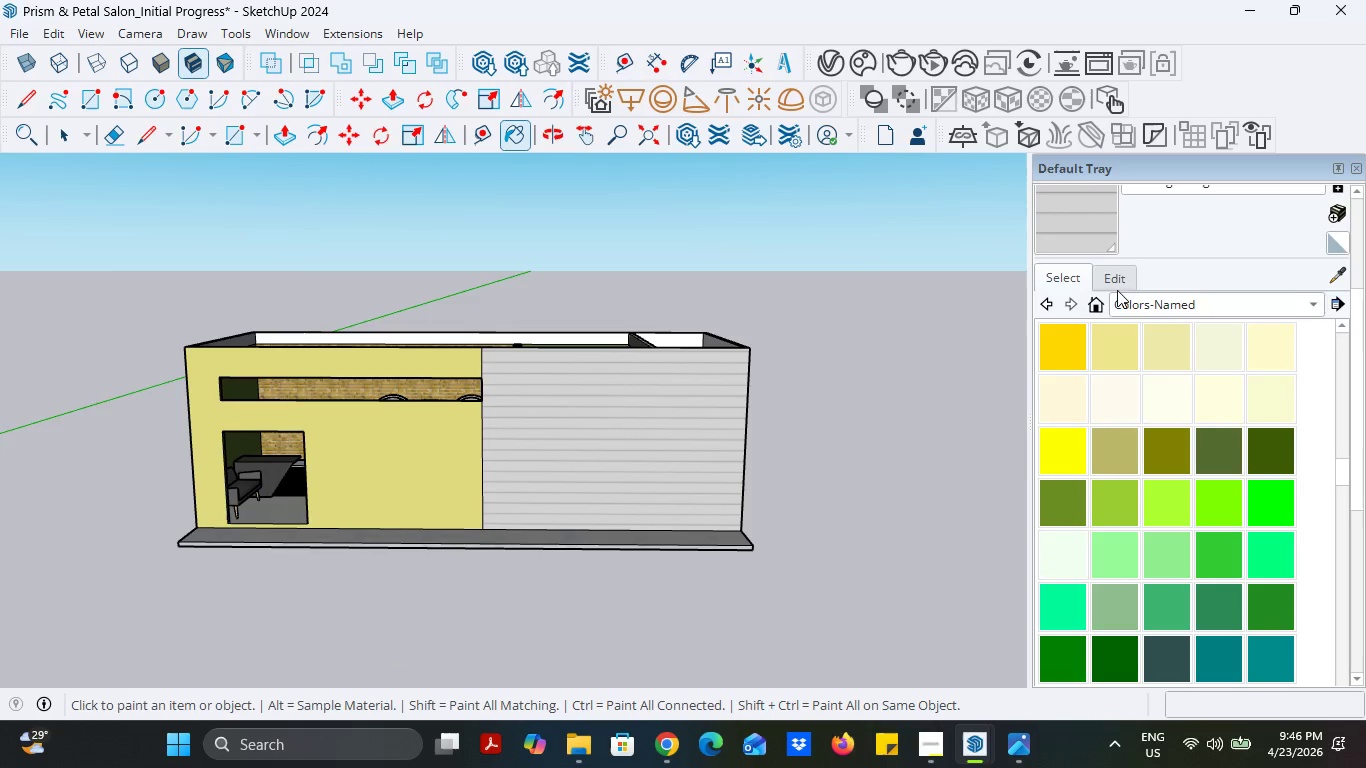 
left_click([1117, 278])
 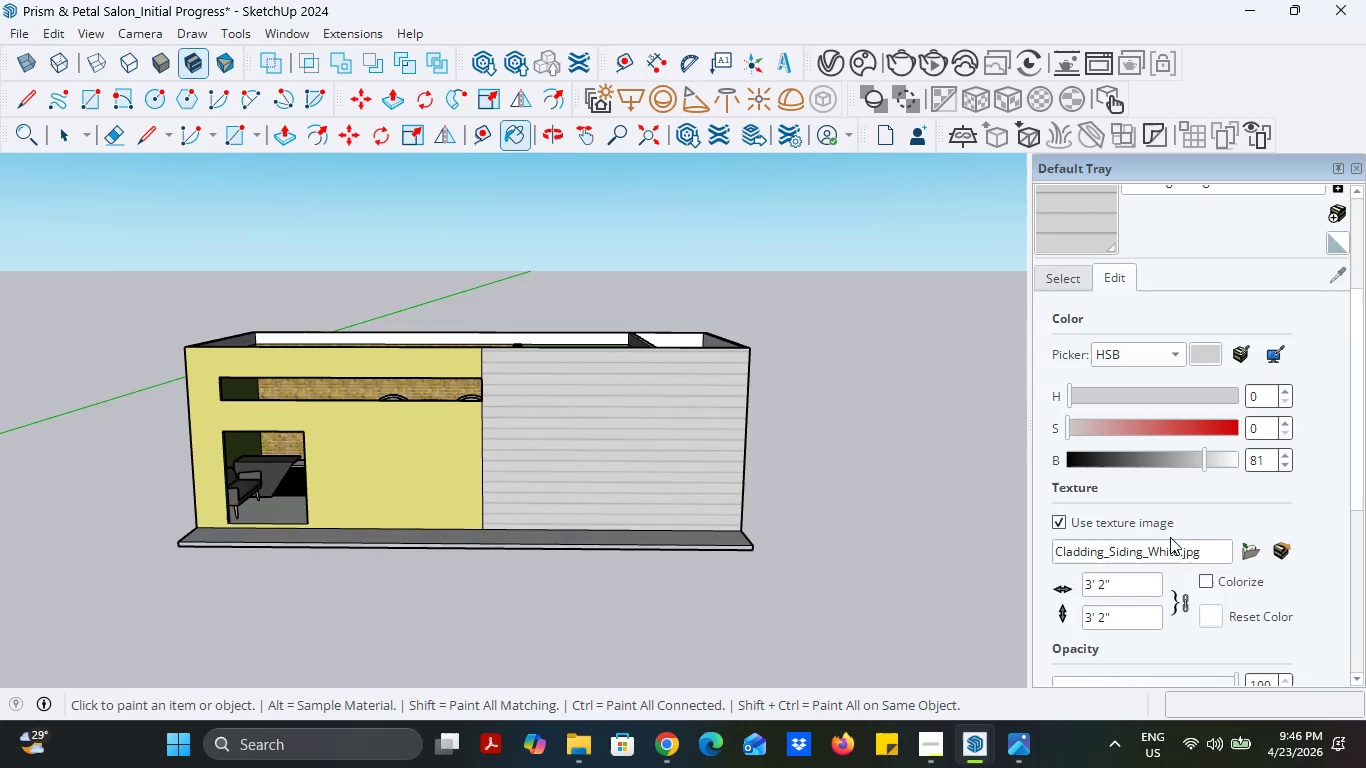 
scroll: coordinate [1172, 558], scroll_direction: down, amount: 6.0
 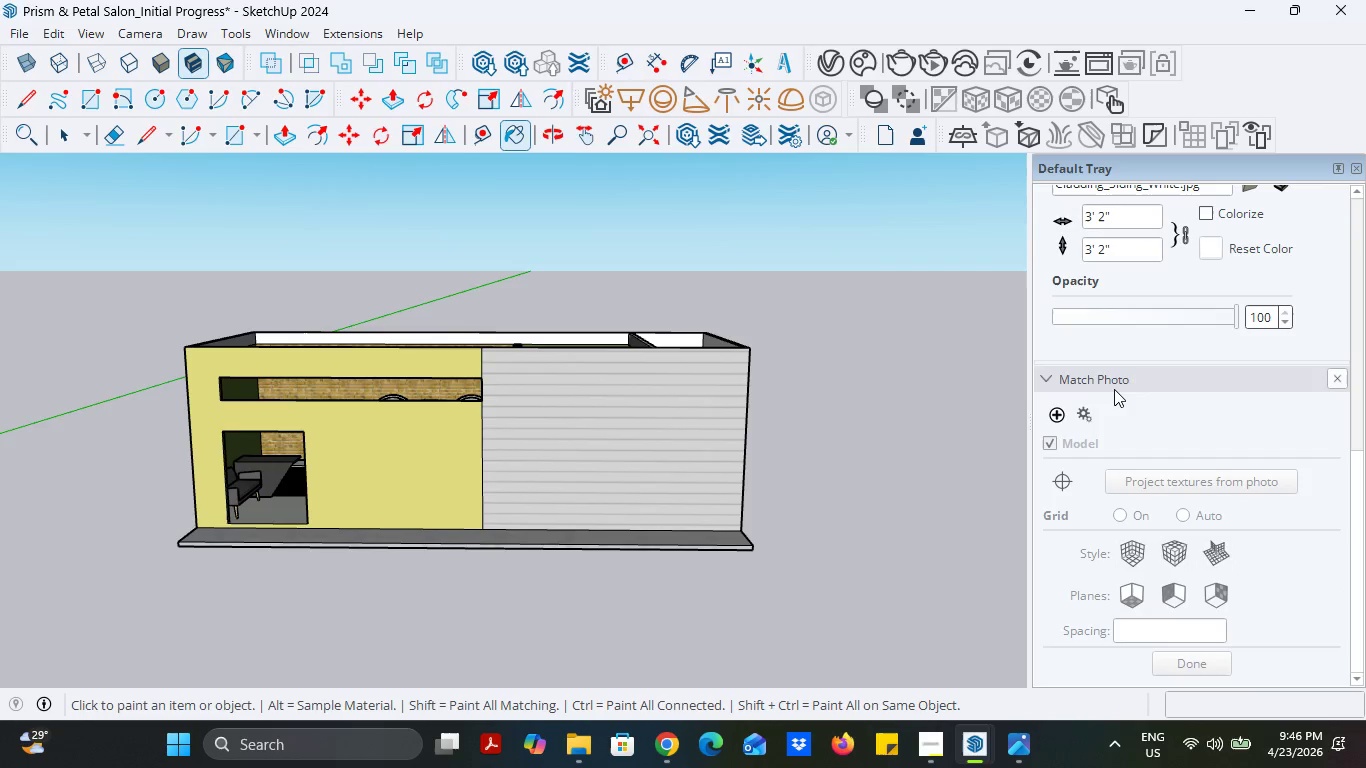 
scroll: coordinate [1085, 423], scroll_direction: up, amount: 3.0
 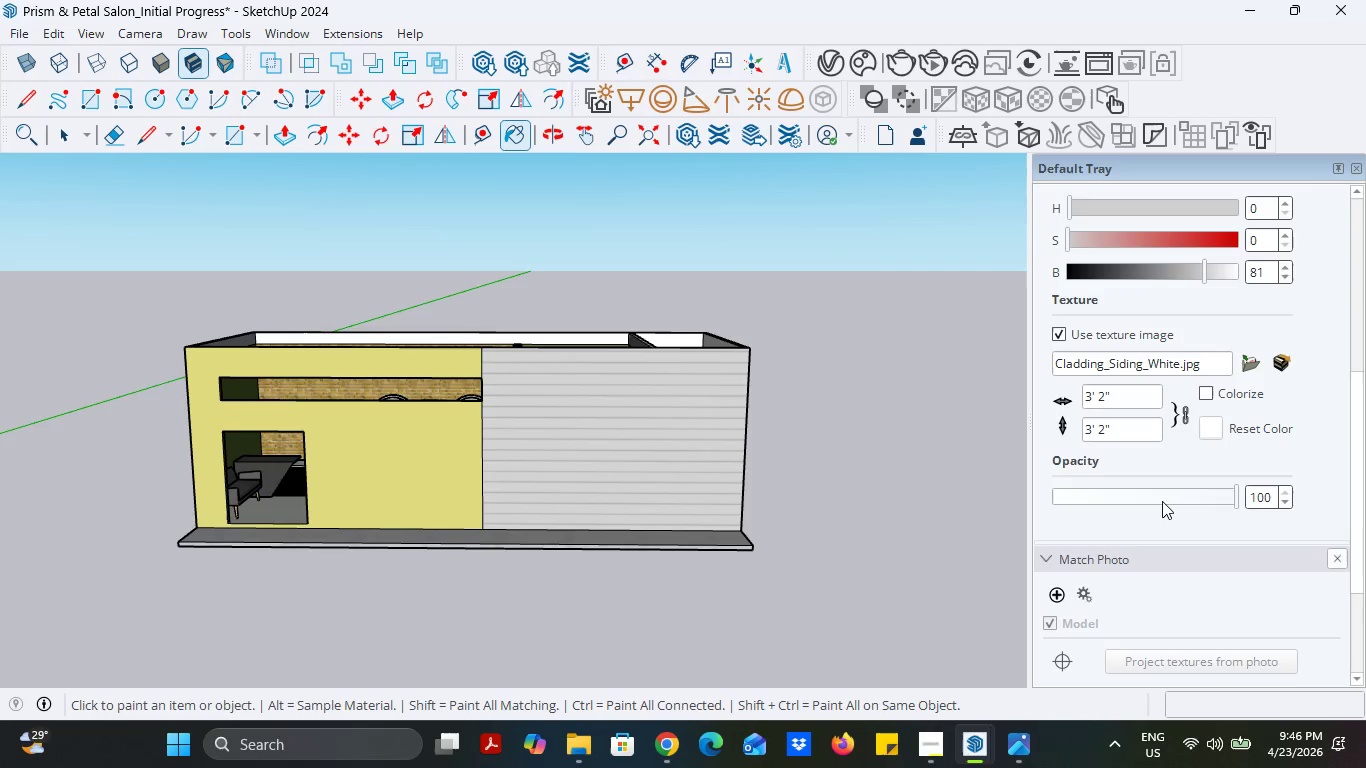 
left_click([1162, 501])
 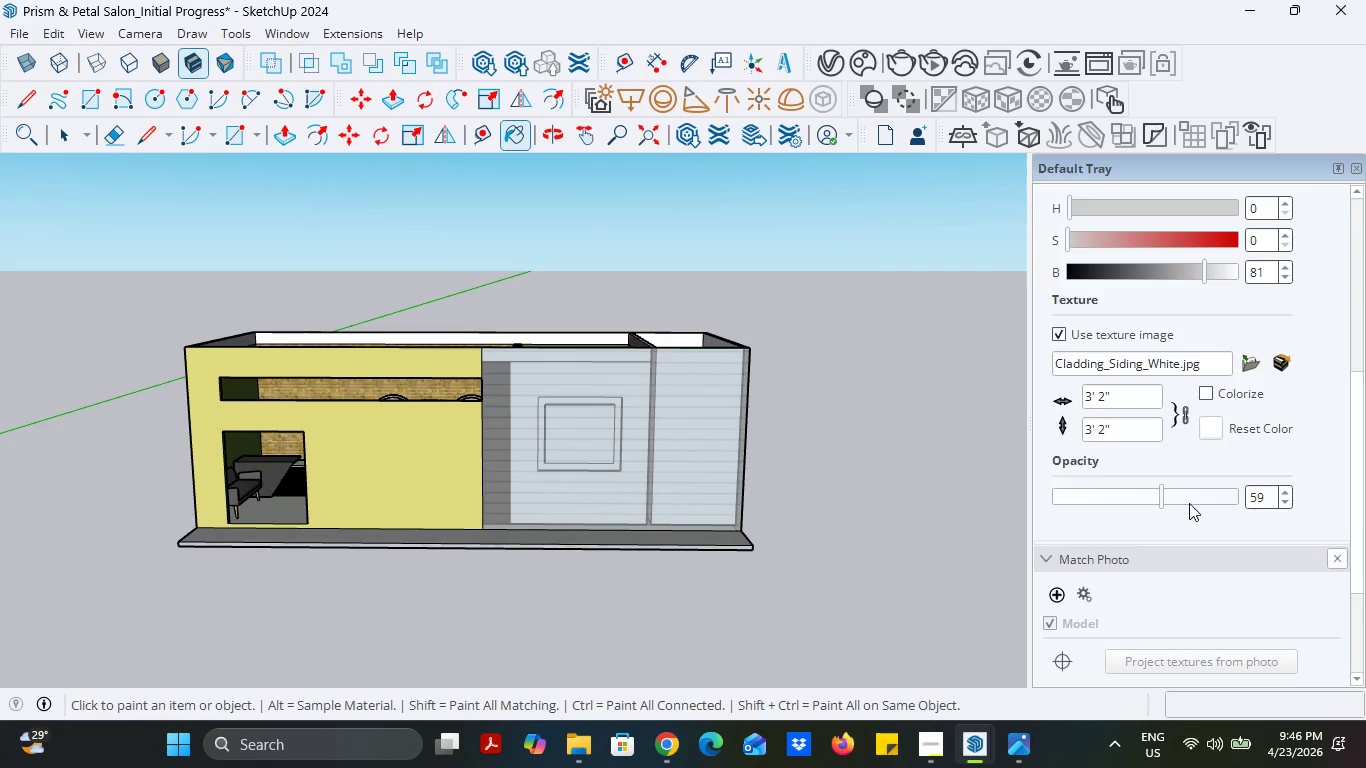 
left_click([1189, 503])
 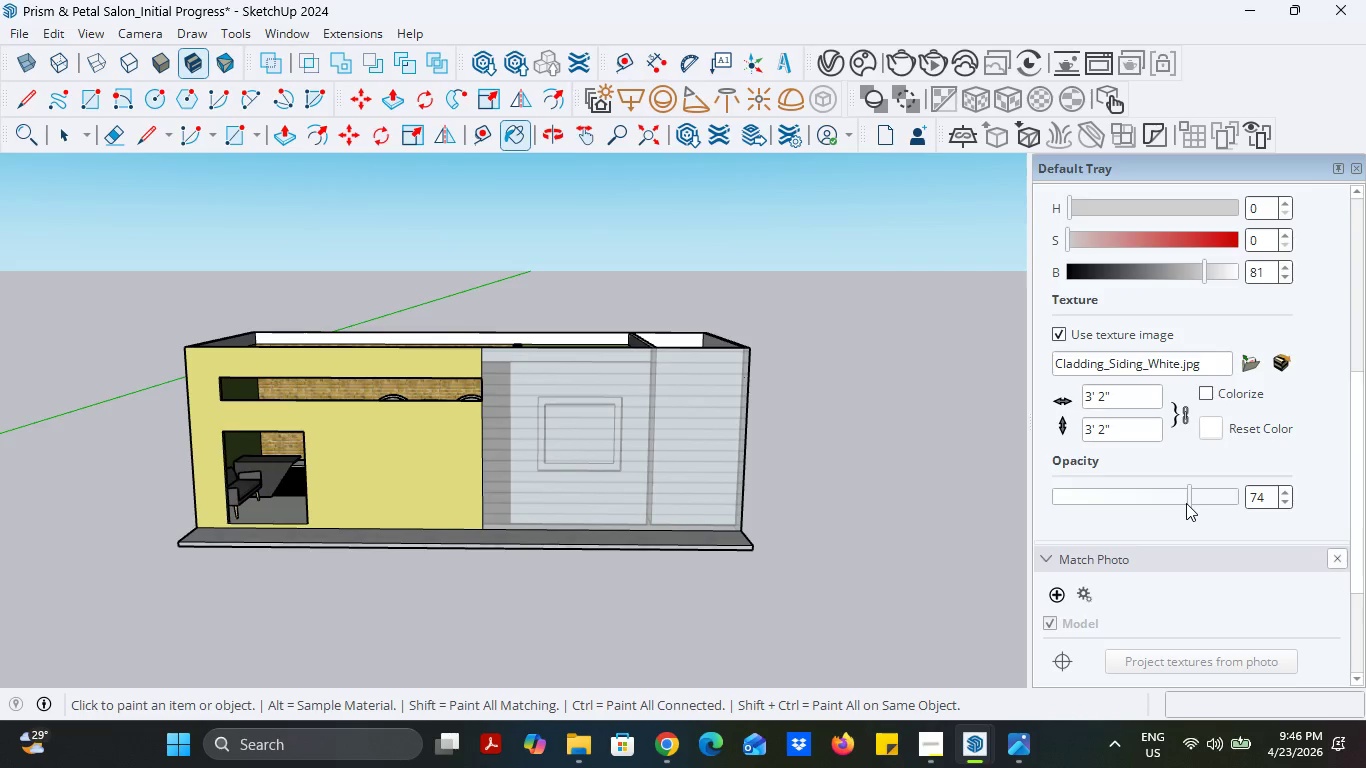 
left_click_drag(start_coordinate=[1185, 503], to_coordinate=[1305, 519])
 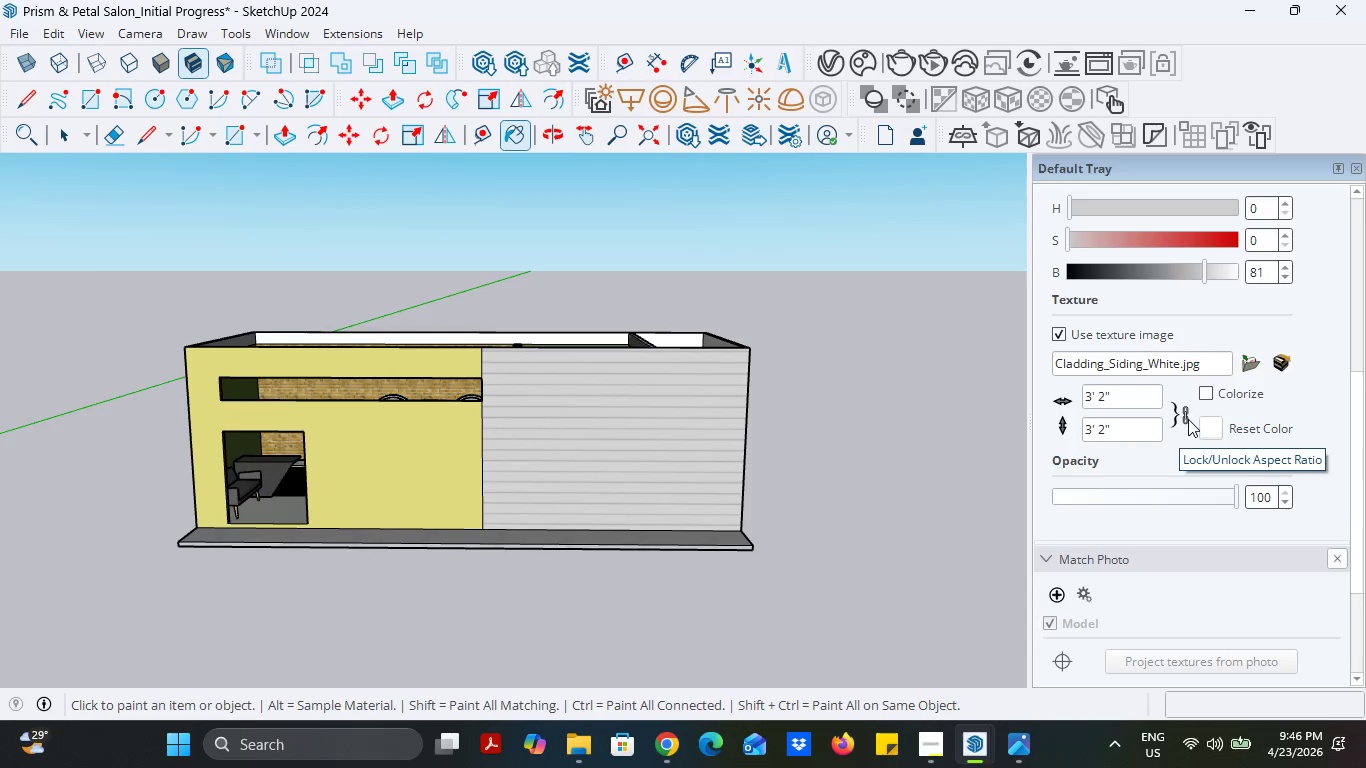 
scroll: coordinate [1188, 419], scroll_direction: up, amount: 2.0
 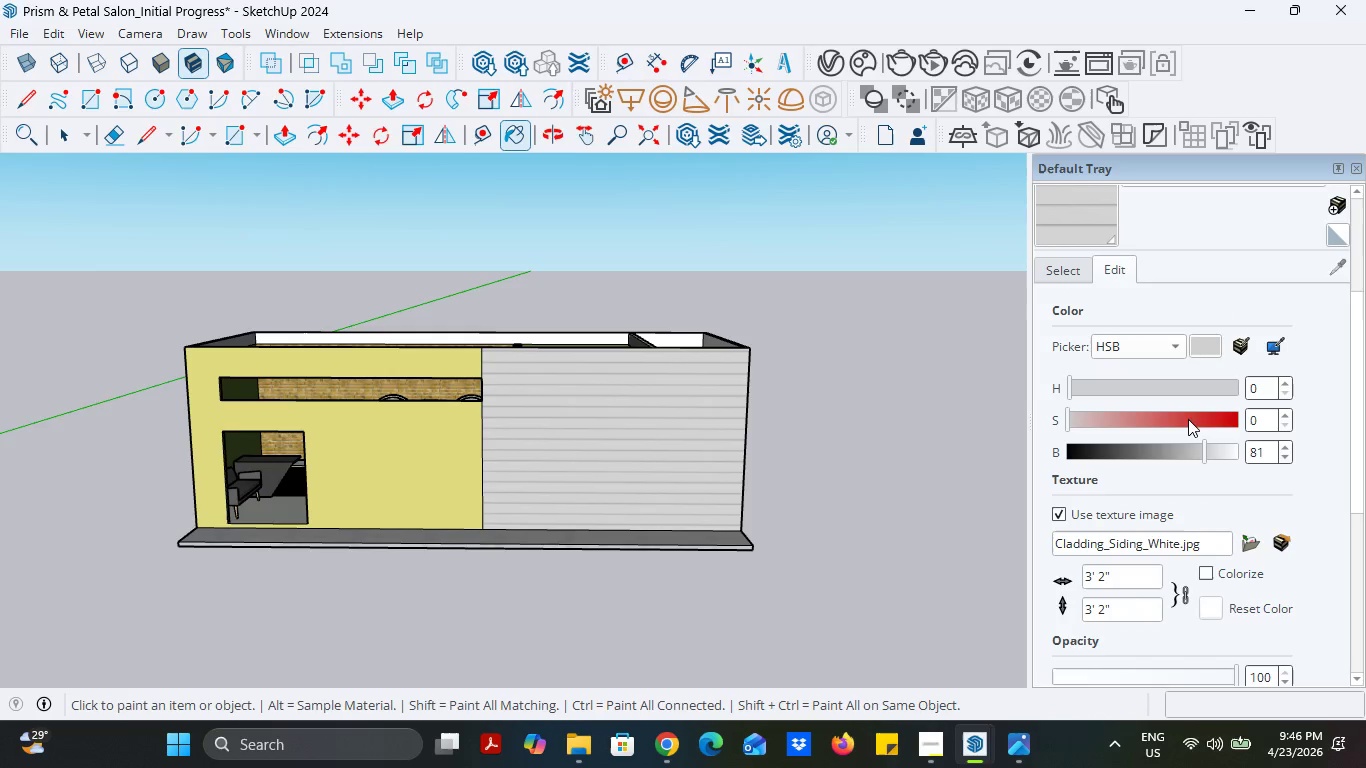 
mouse_move([1274, 343])
 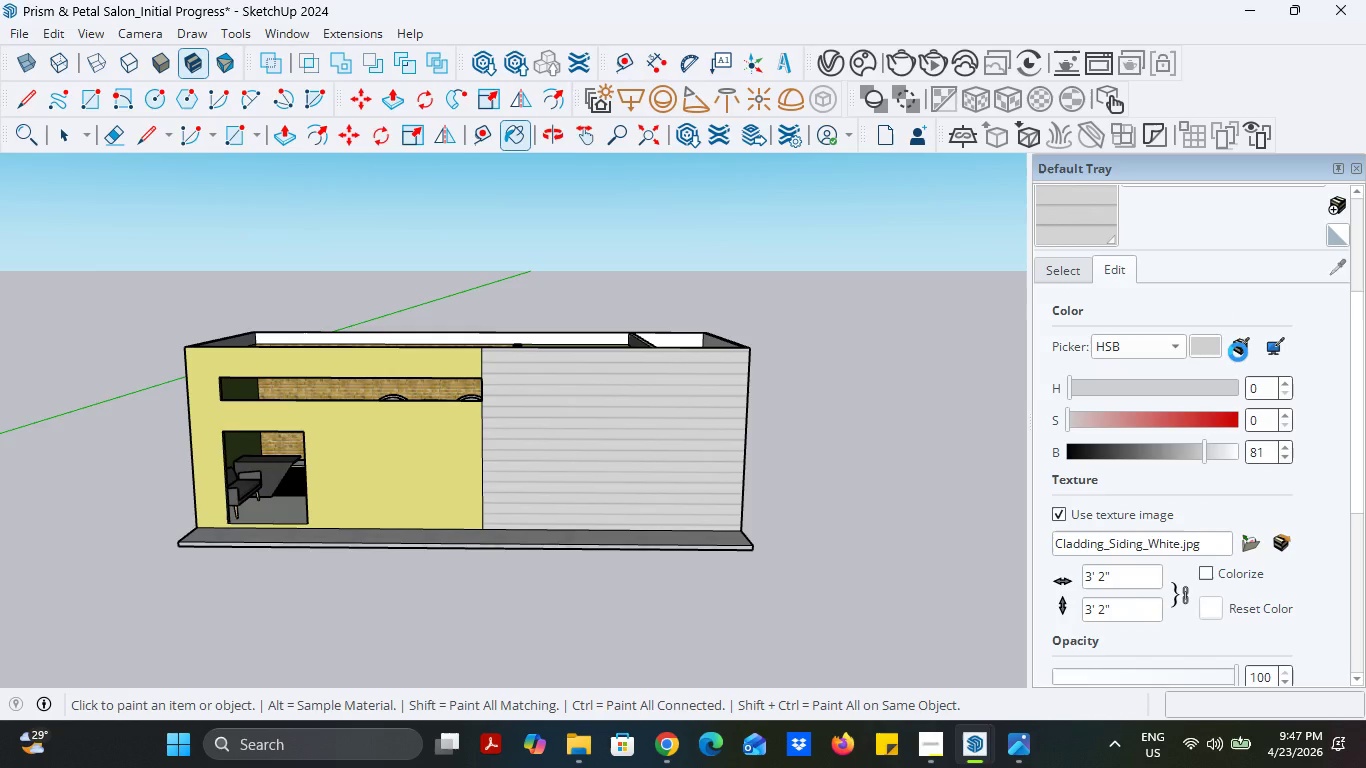 
wait(8.83)
 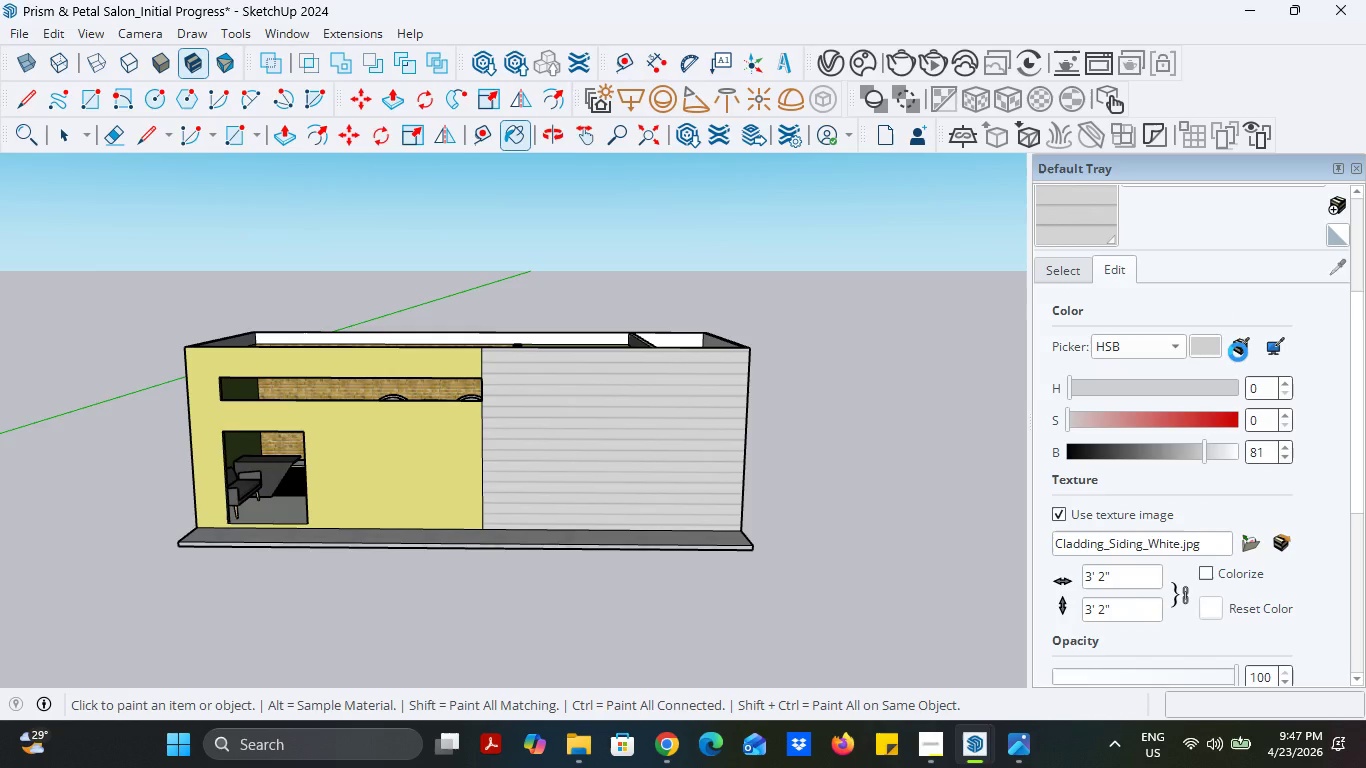 
left_click([1275, 536])
 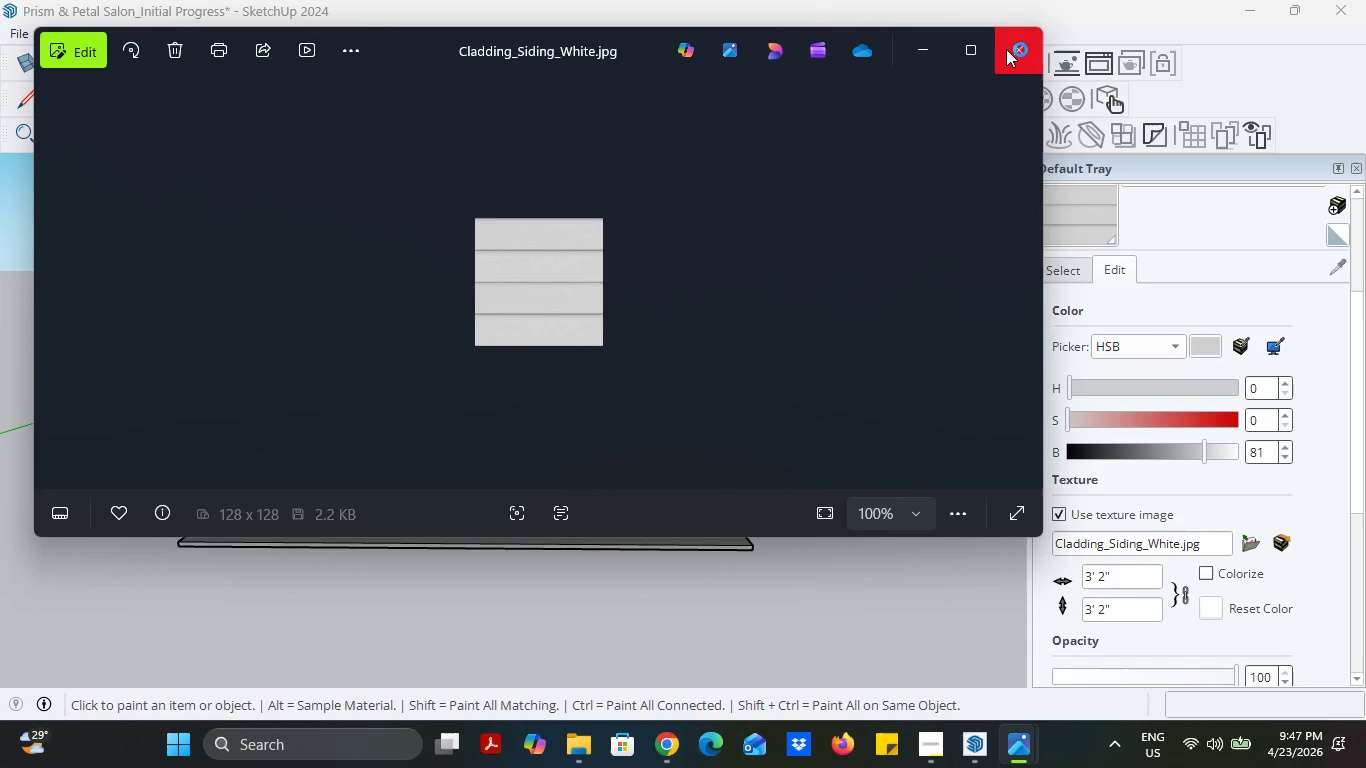 
left_click([1006, 49])
 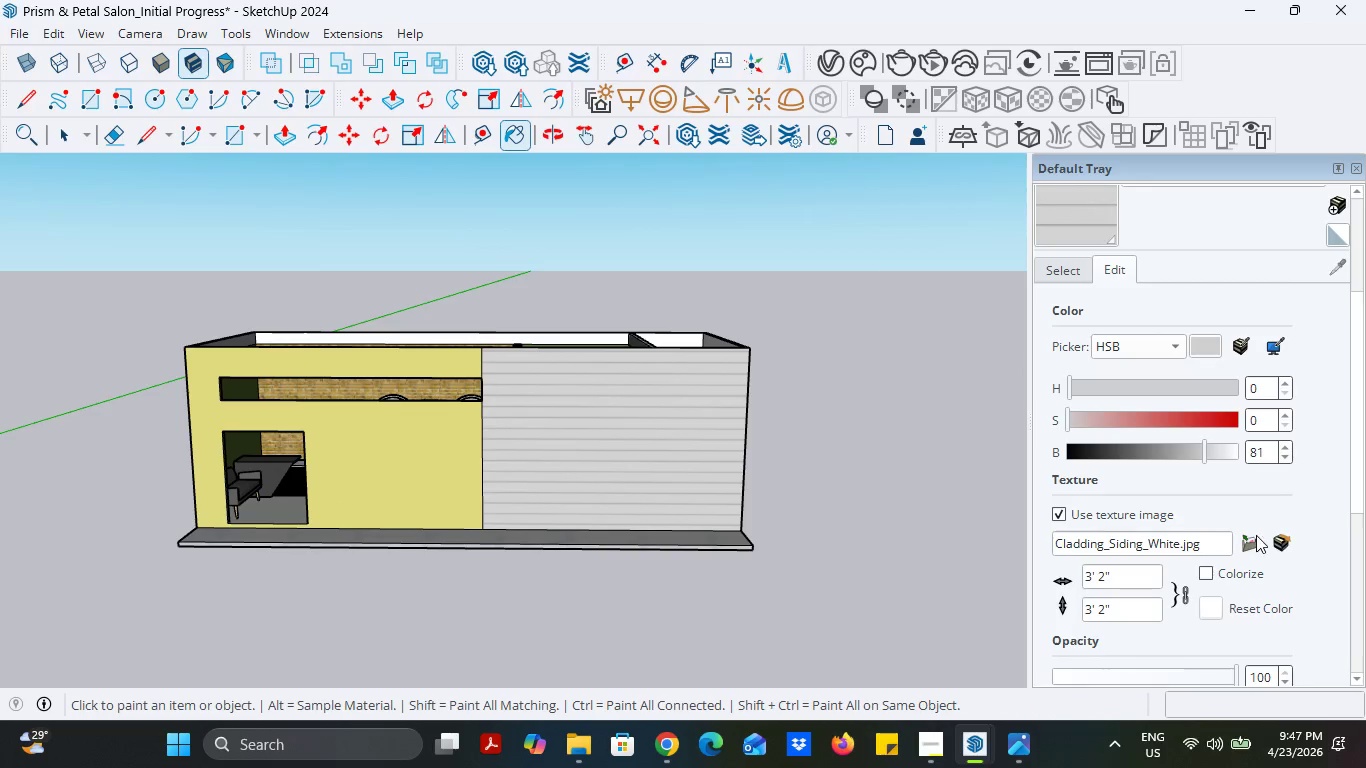 
left_click([1256, 540])
 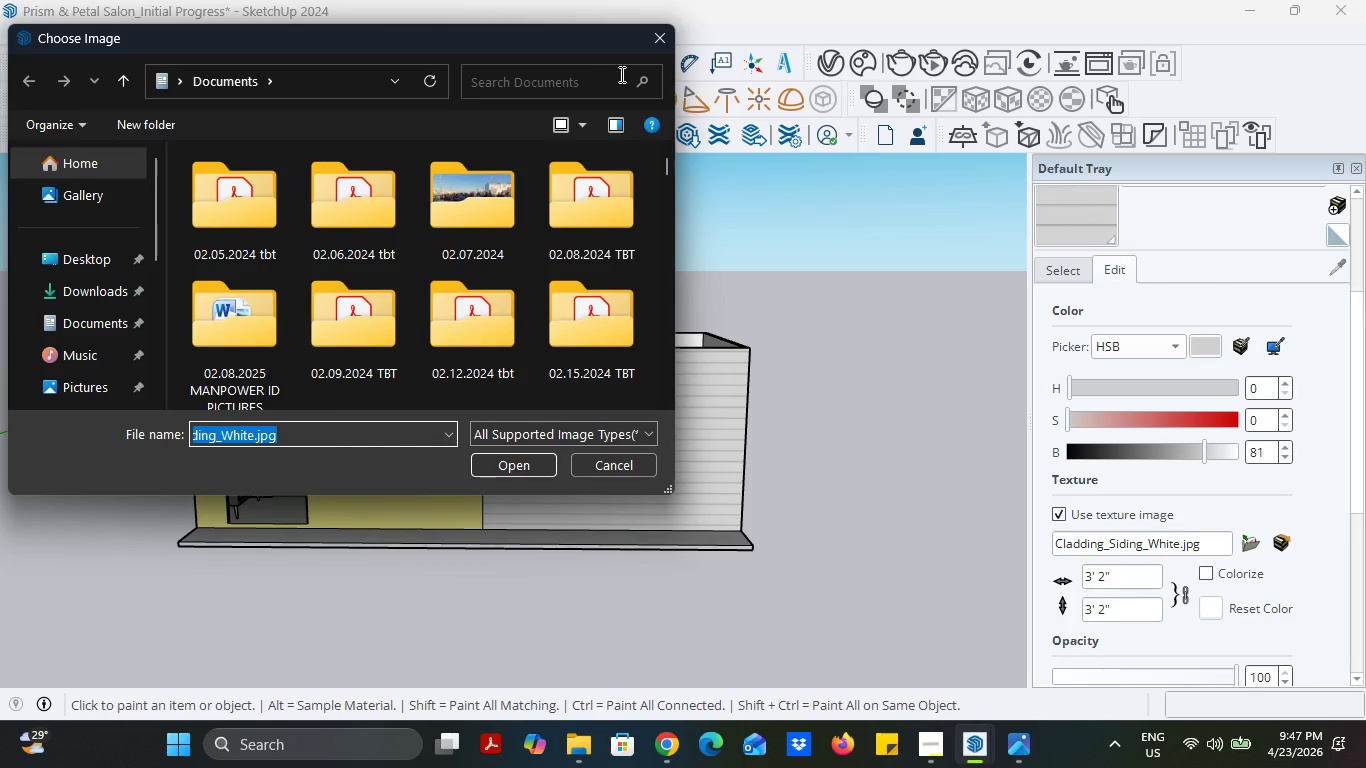 
left_click([660, 34])
 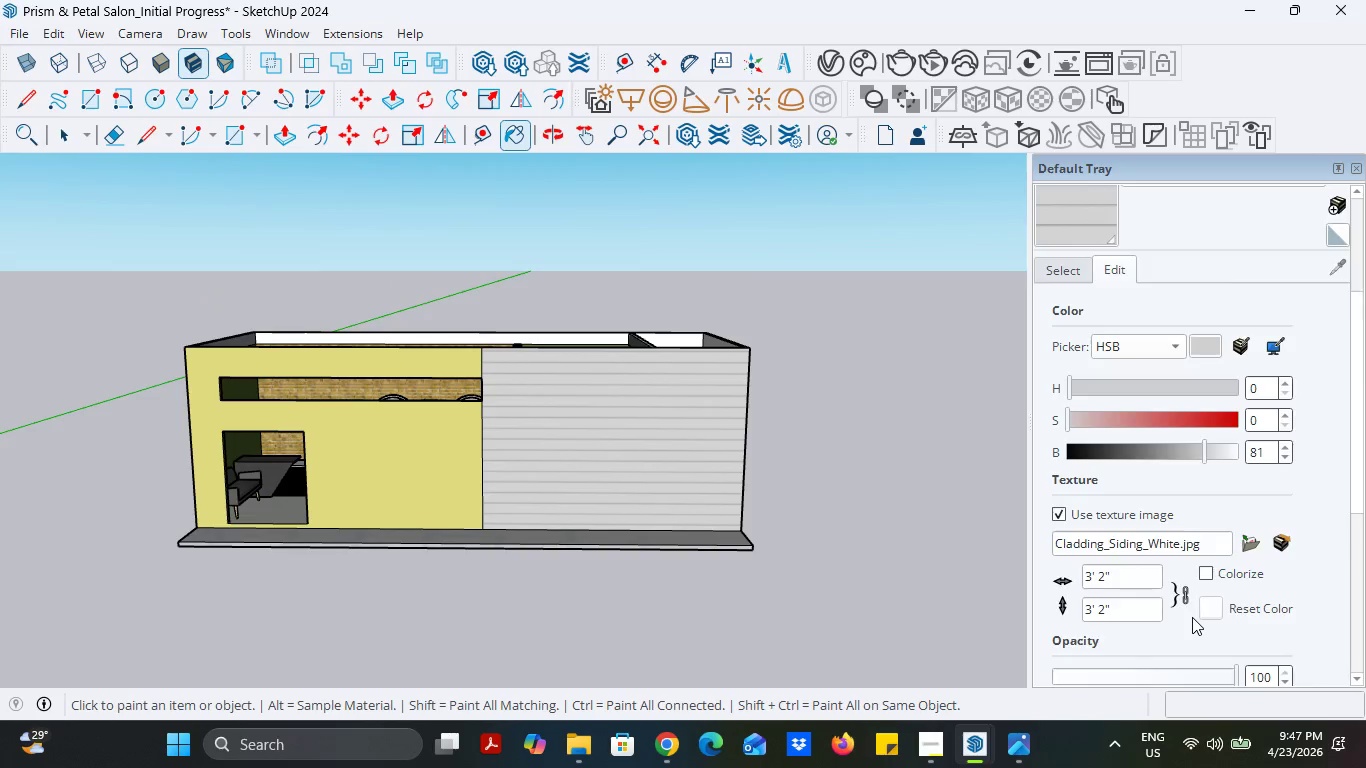 
scroll: coordinate [1192, 612], scroll_direction: down, amount: 3.0
 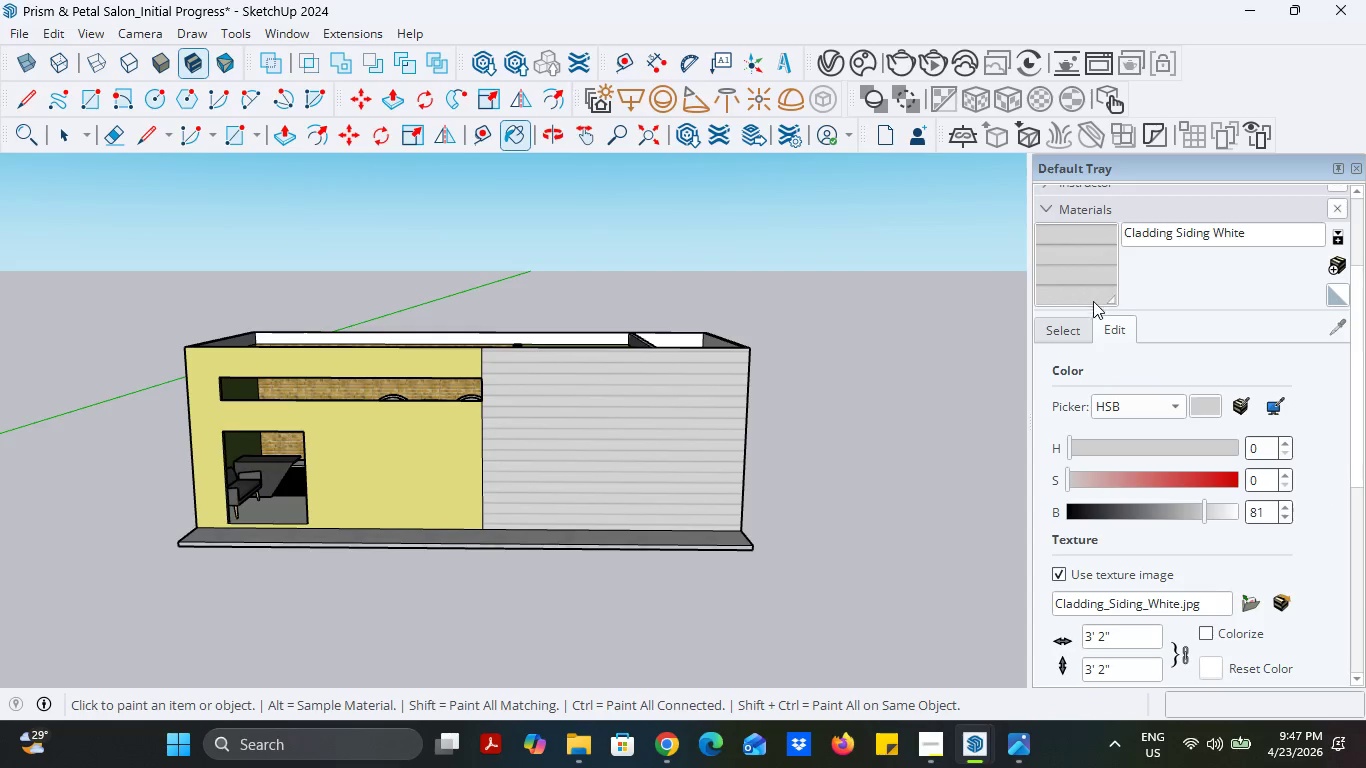 
left_click([1112, 302])
 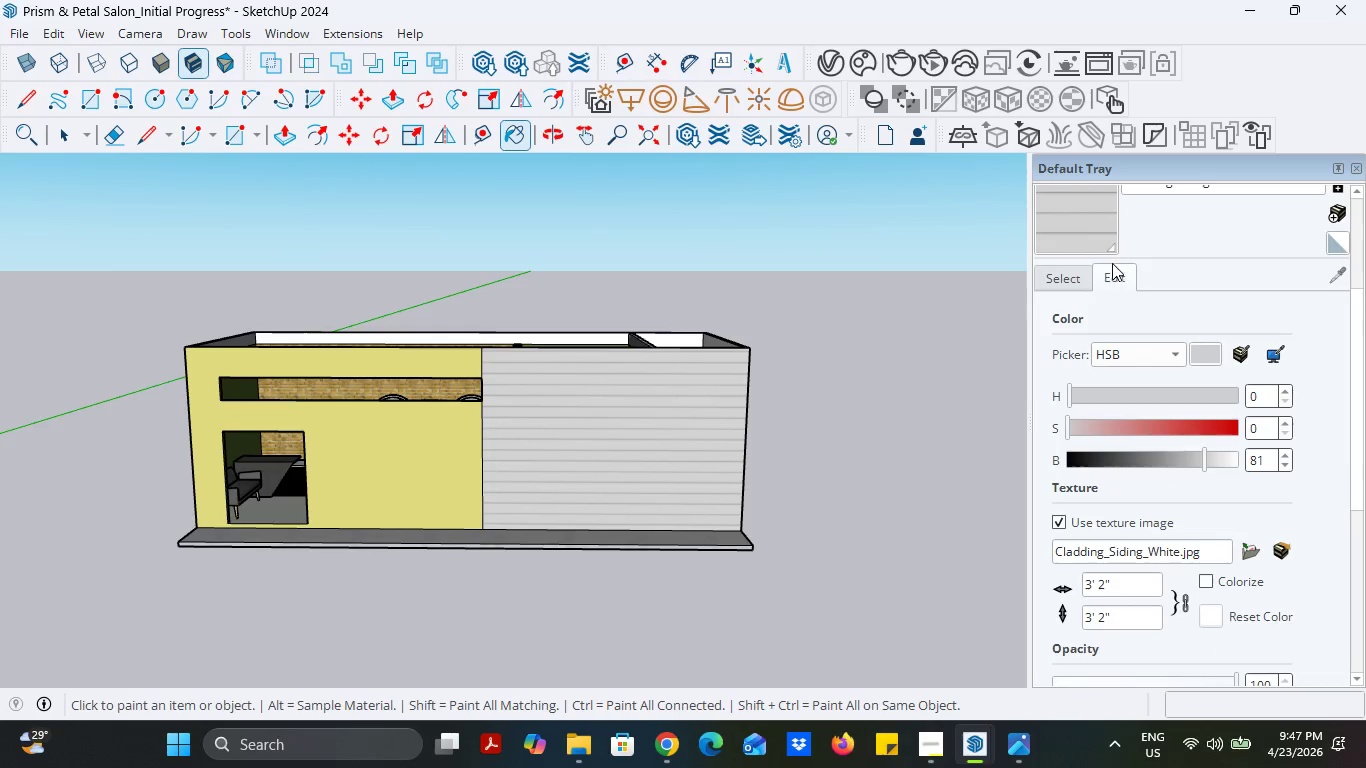 
left_click([1112, 255])
 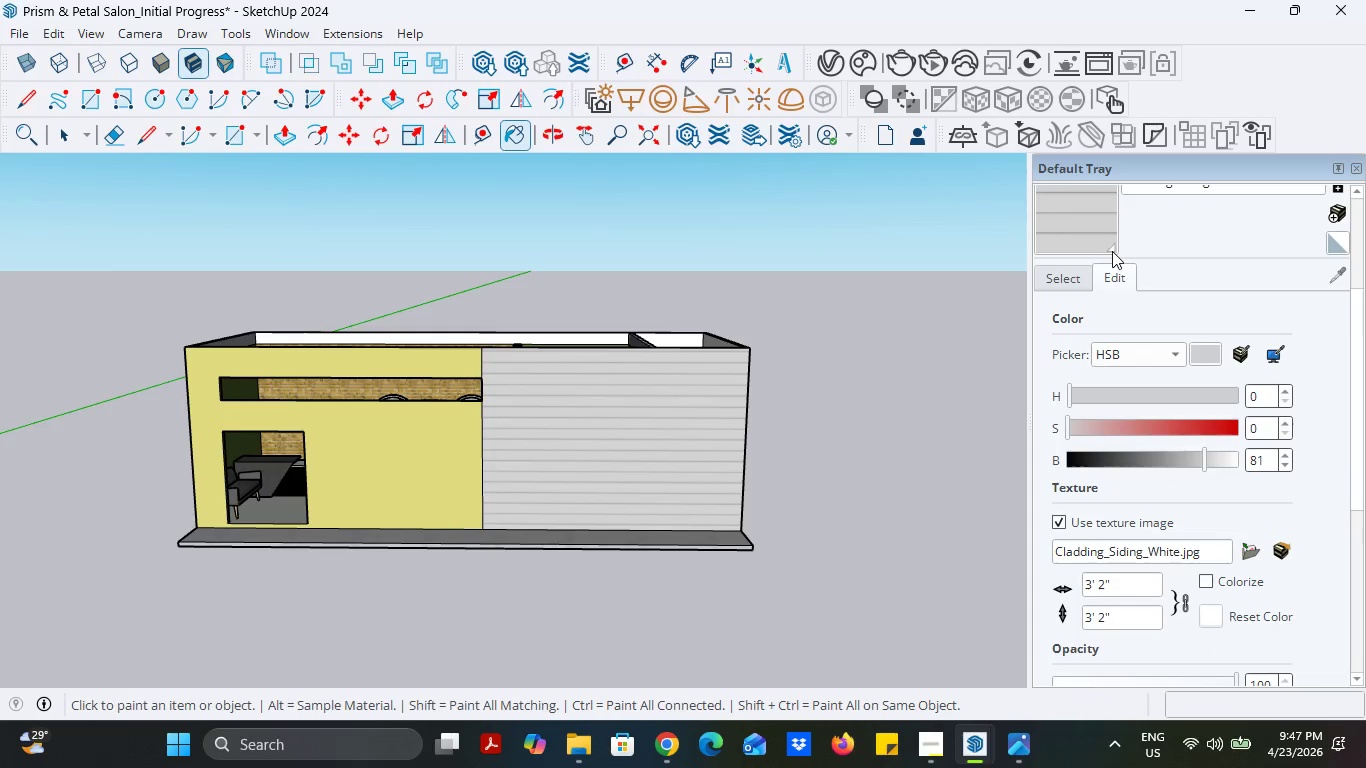 
left_click([1112, 251])
 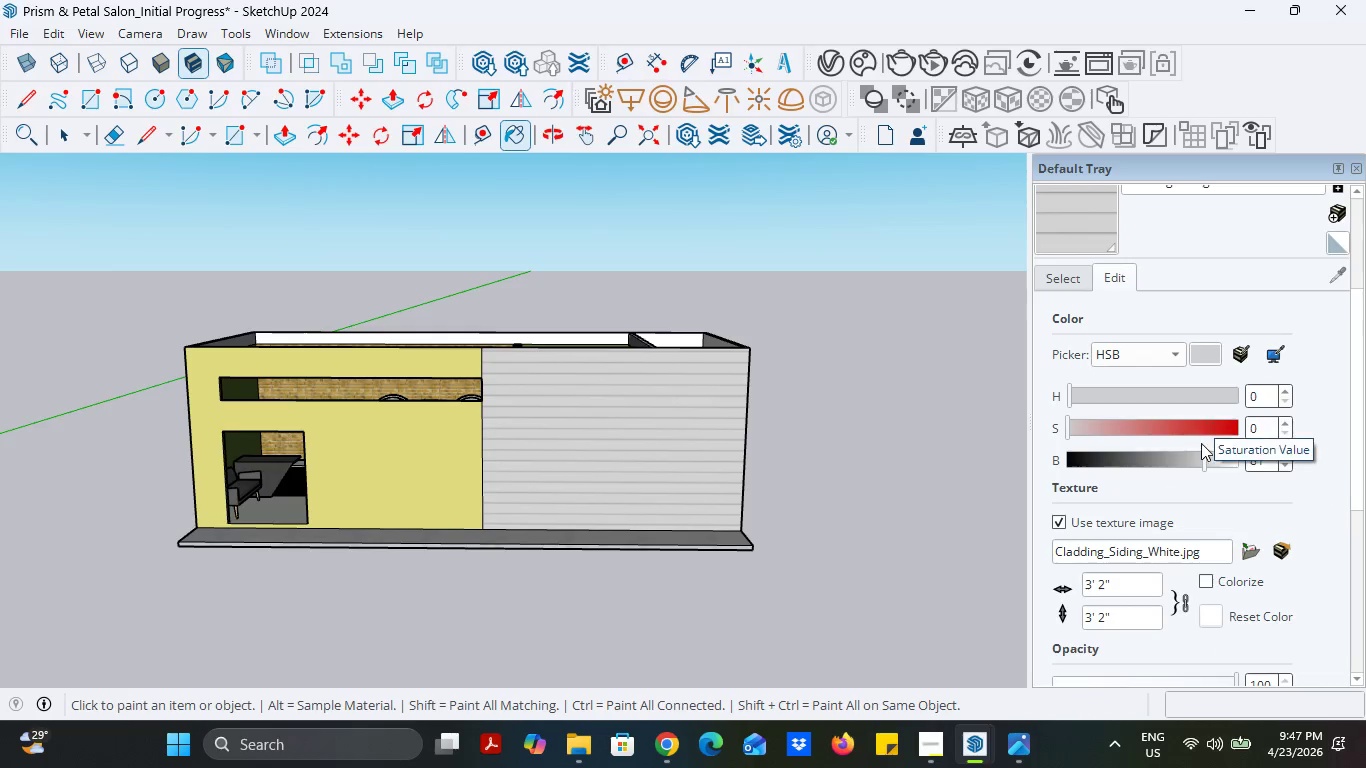 
left_click([1185, 458])
 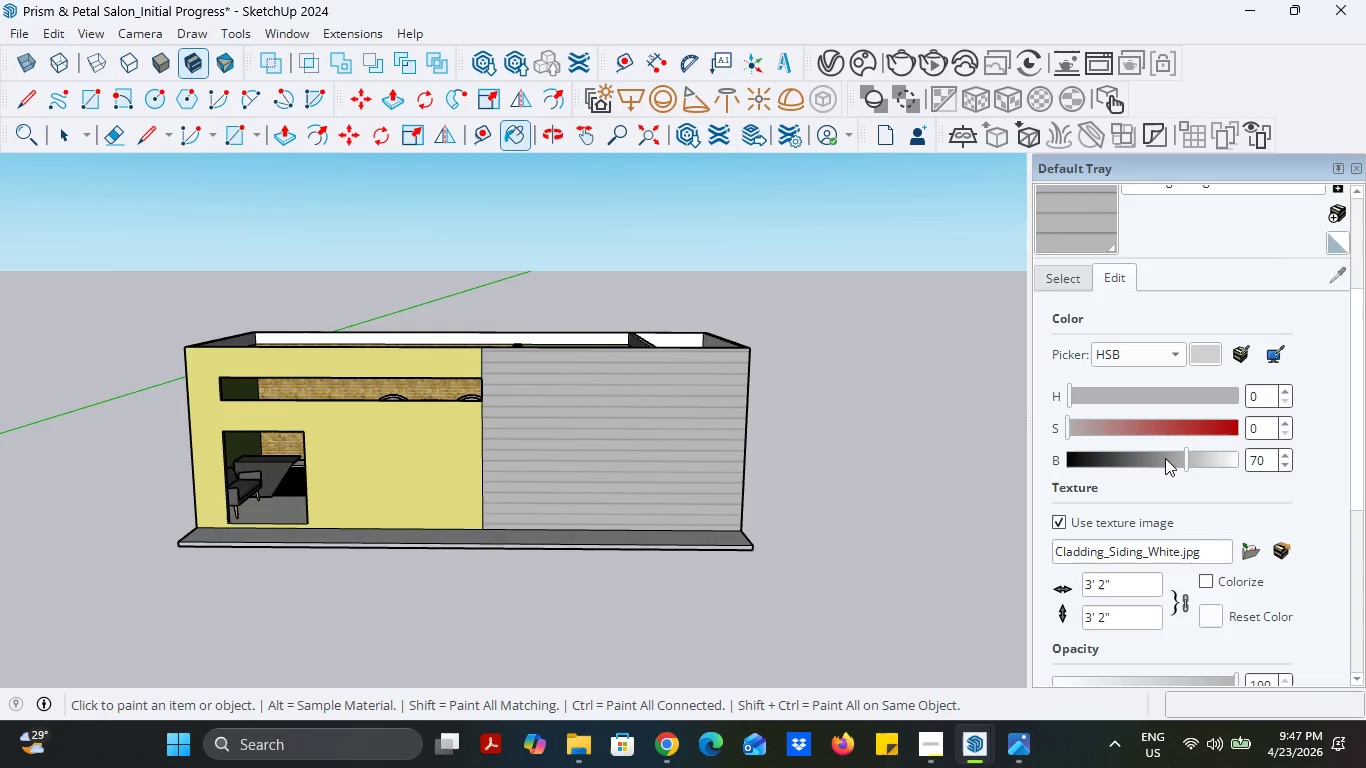 
left_click([1165, 458])
 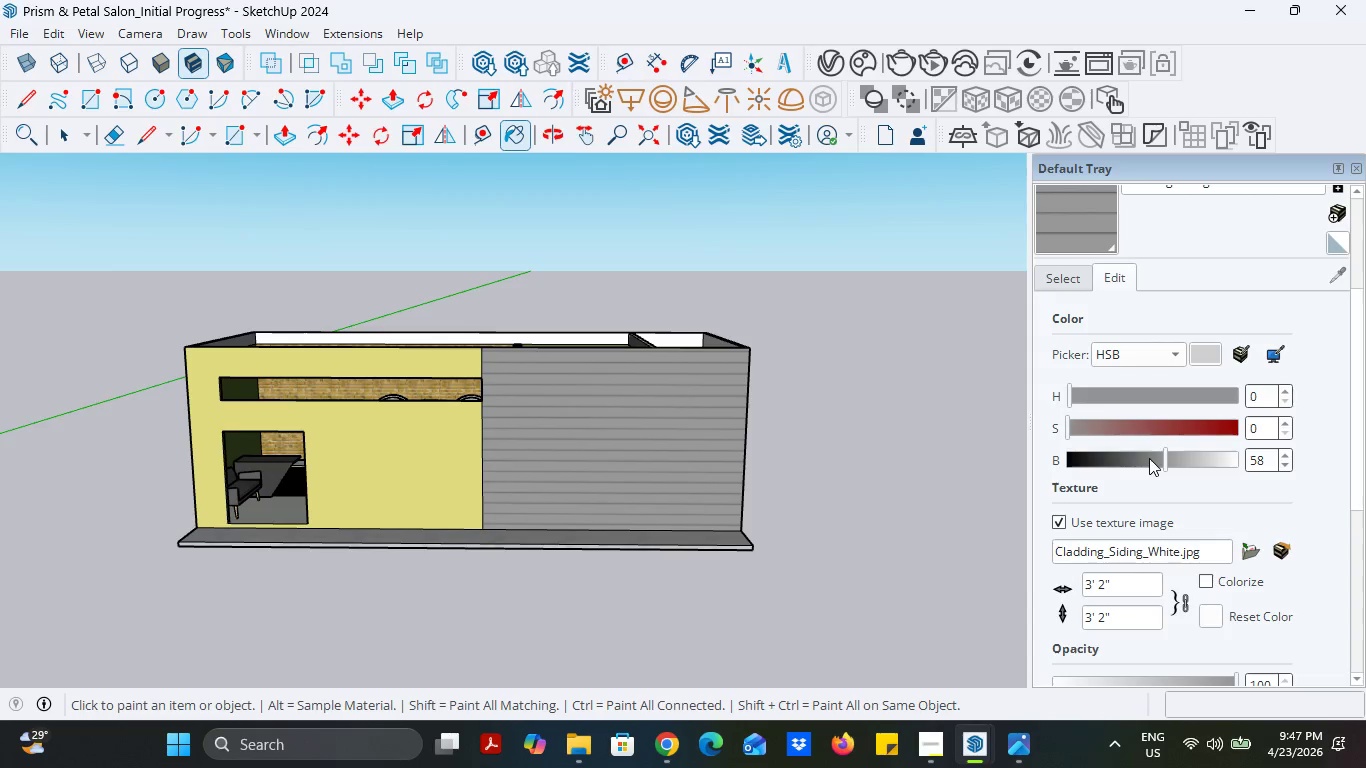 
left_click([1184, 340])
 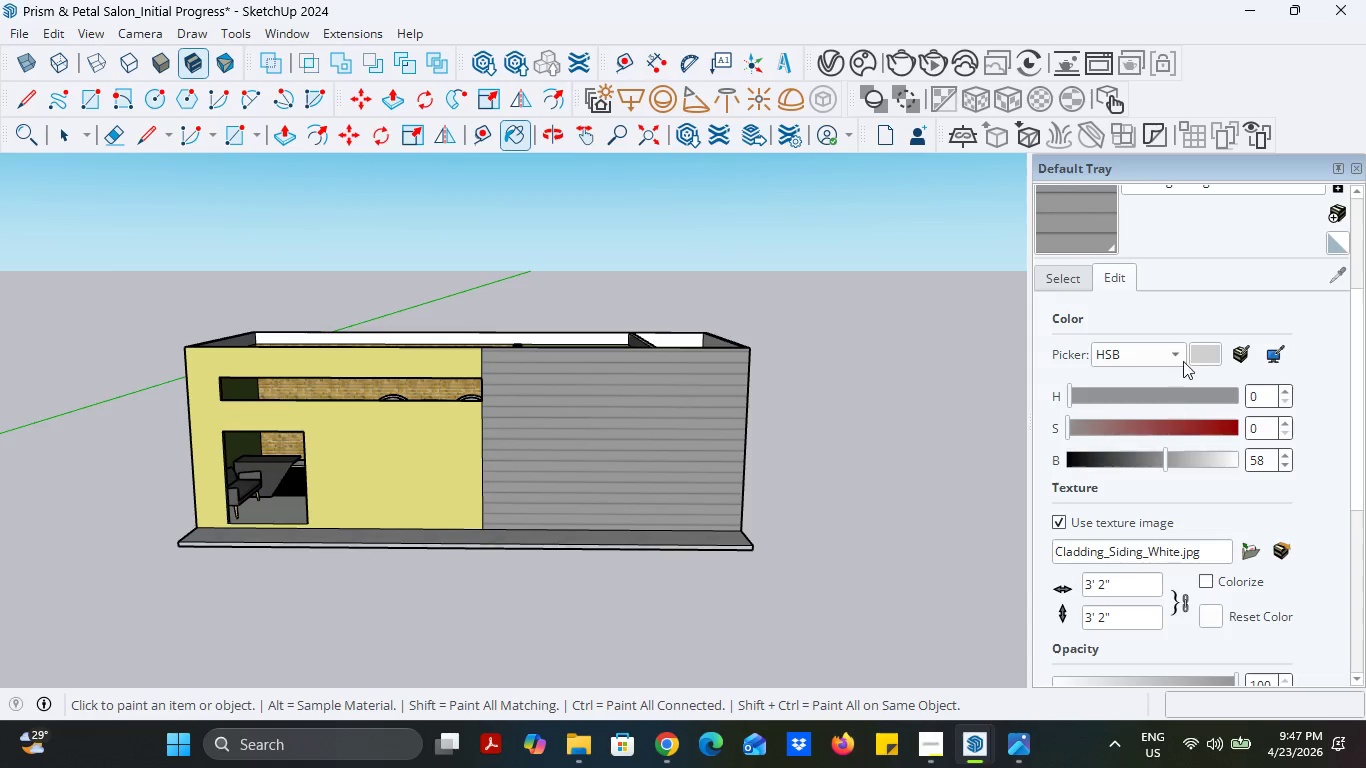 
left_click([1179, 353])
 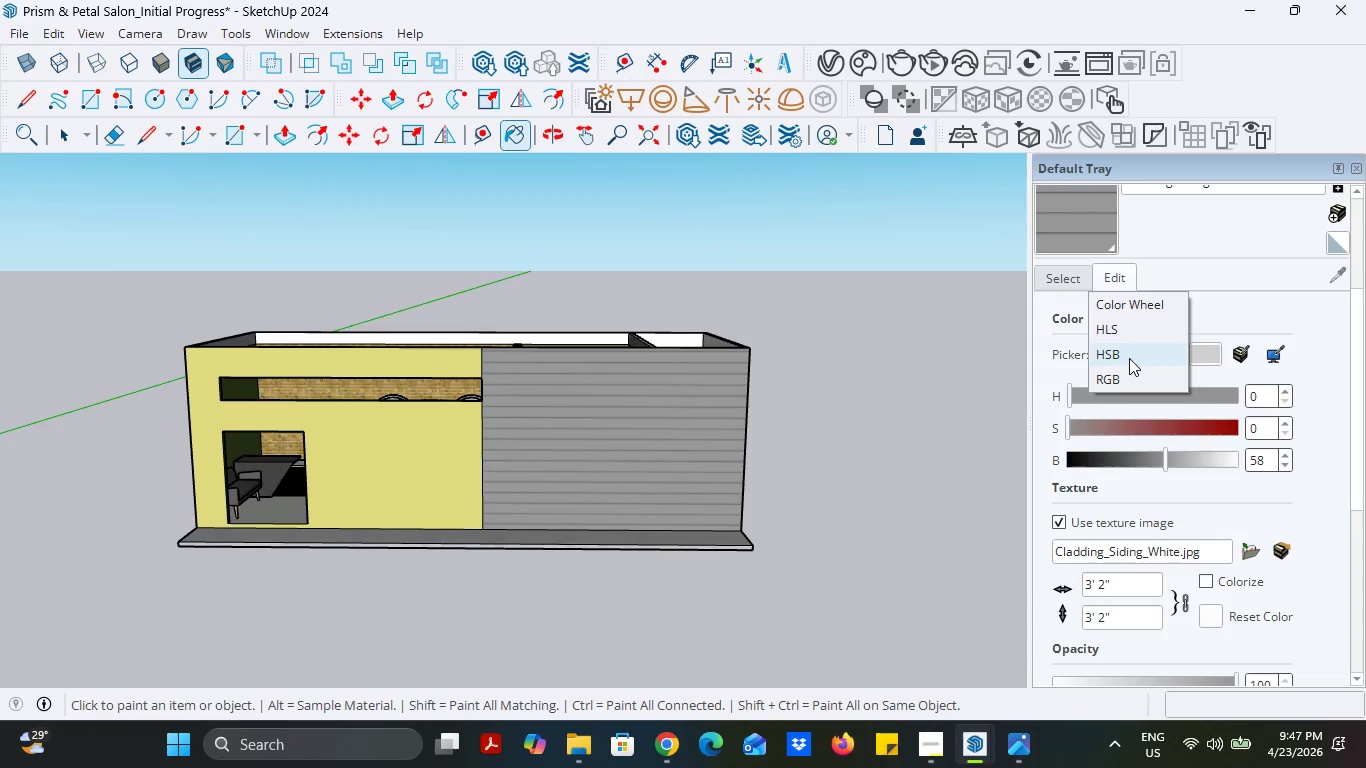 
left_click([1129, 355])
 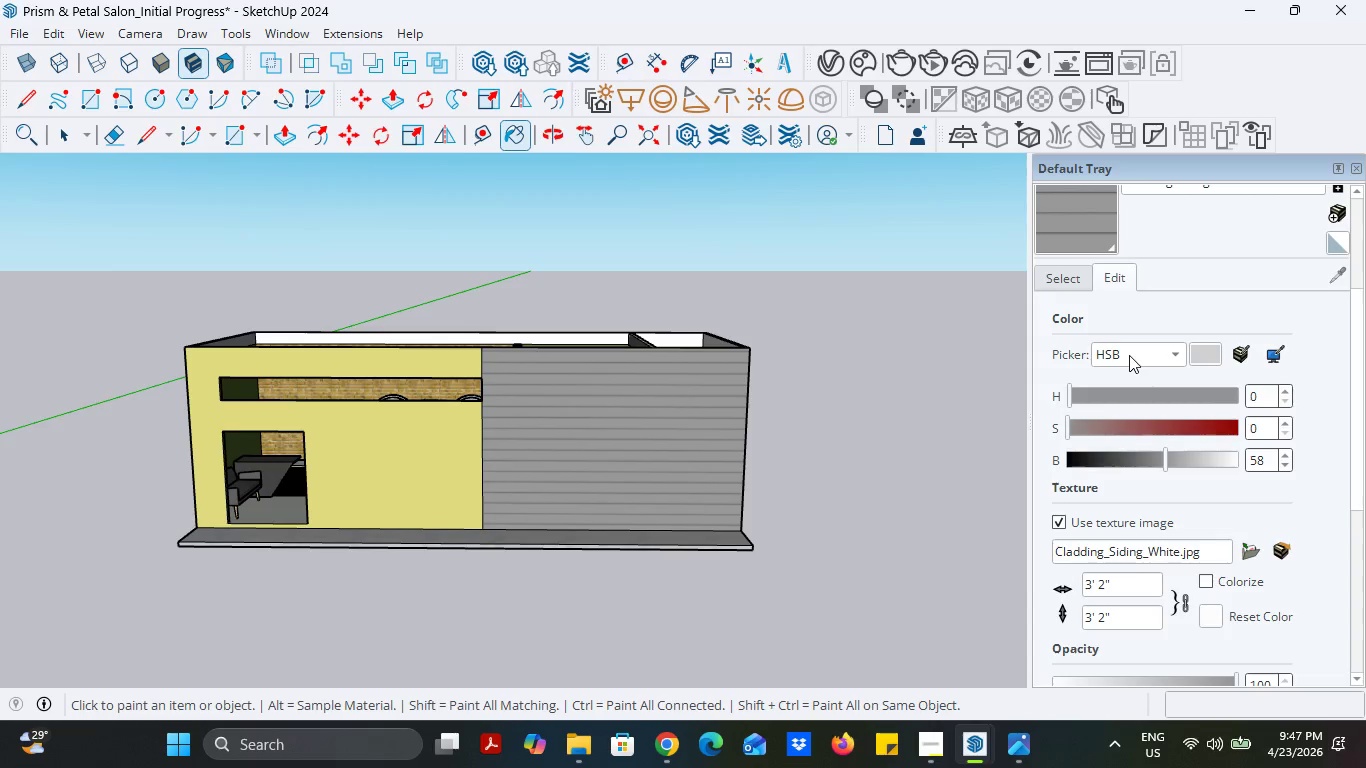 
left_click([1129, 355])
 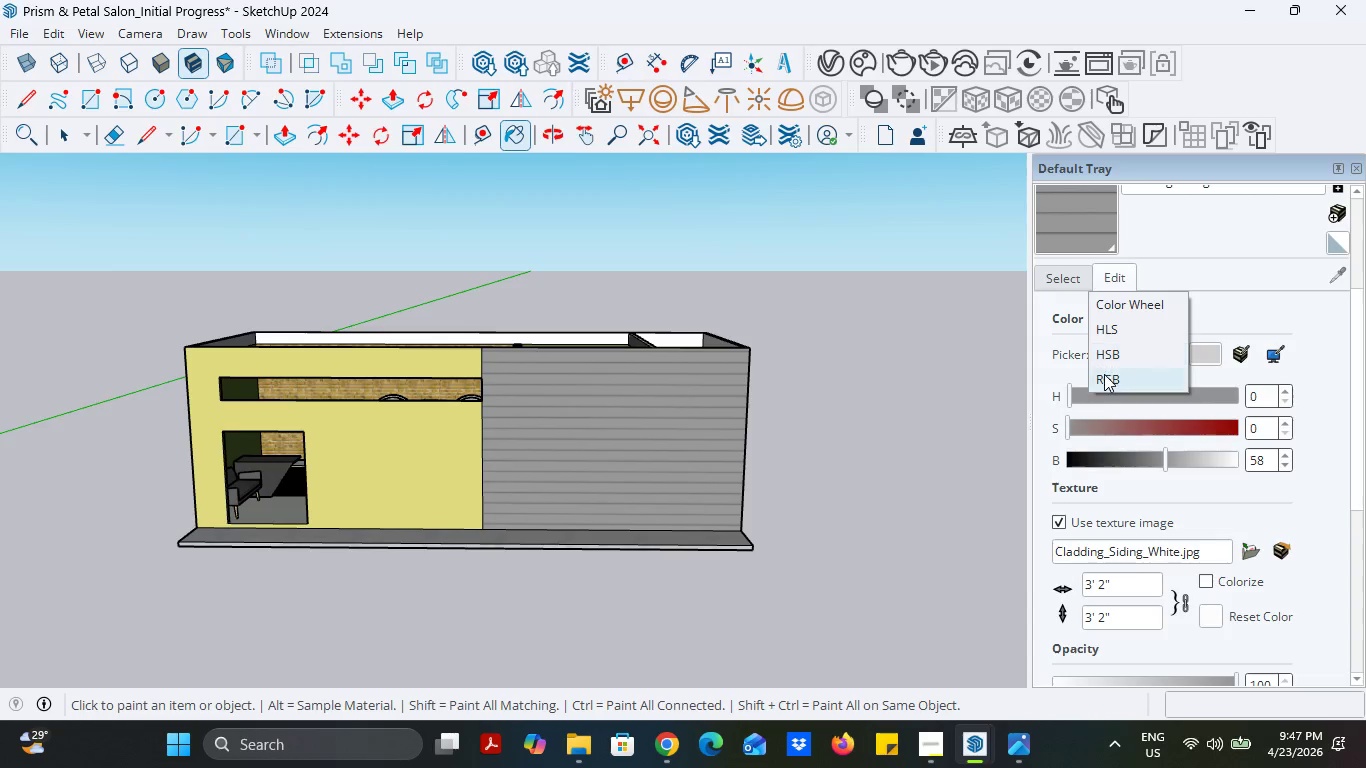 
left_click([1104, 374])
 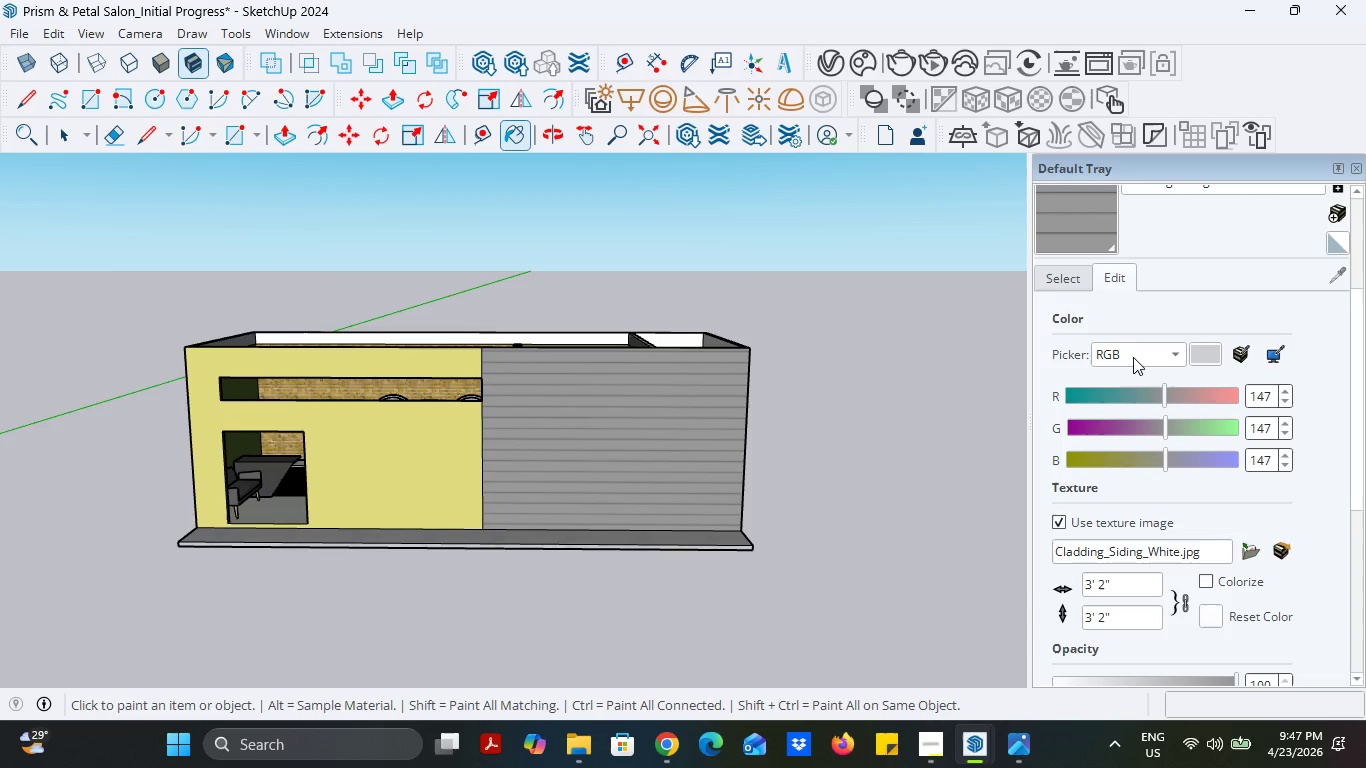 
left_click([1136, 354])
 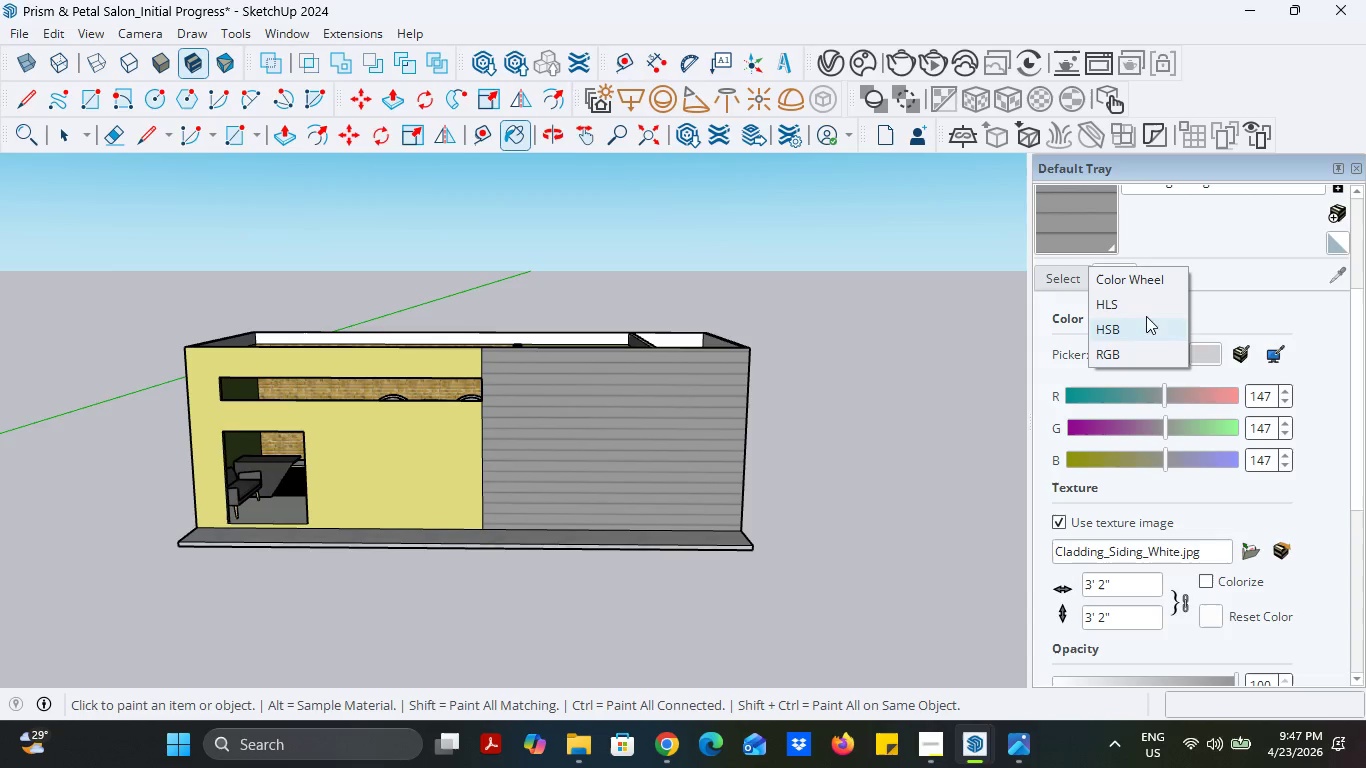 
left_click([1151, 308])
 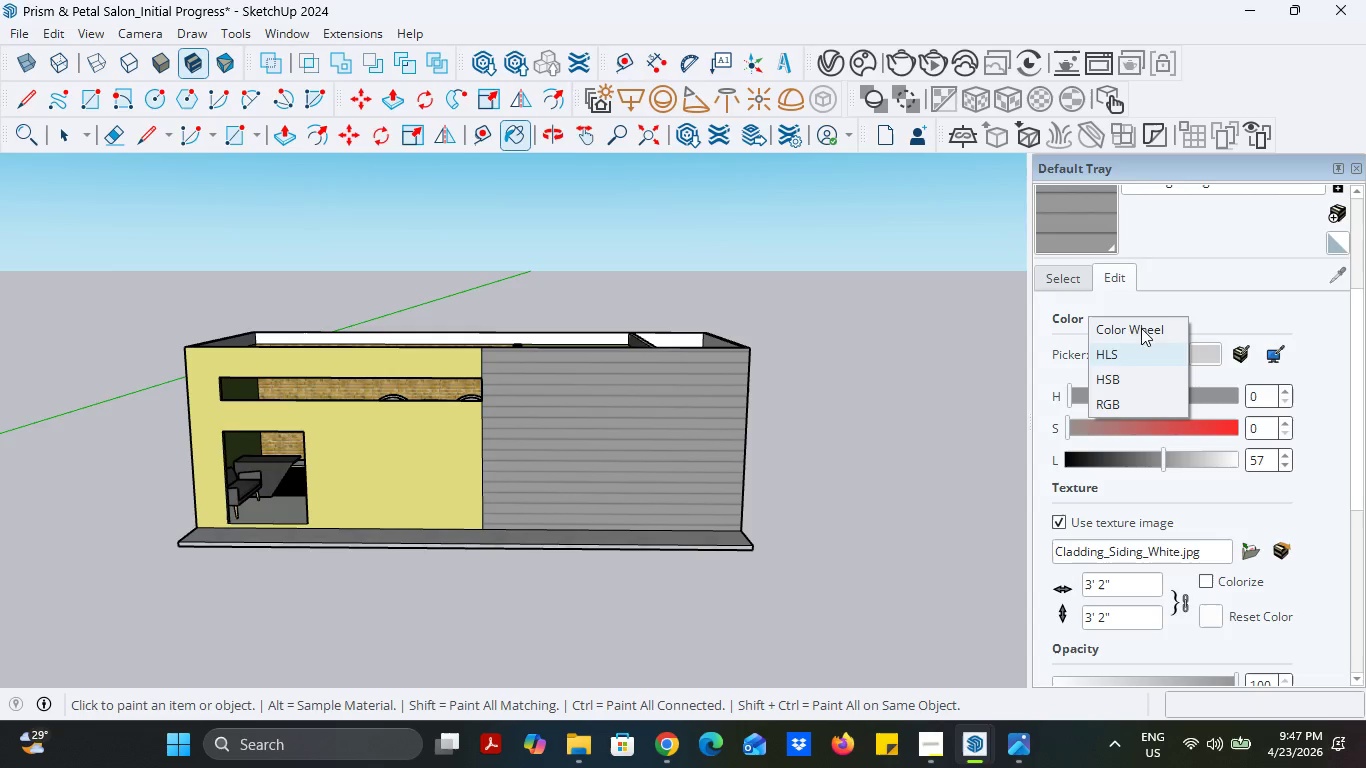 
double_click([1139, 307])
 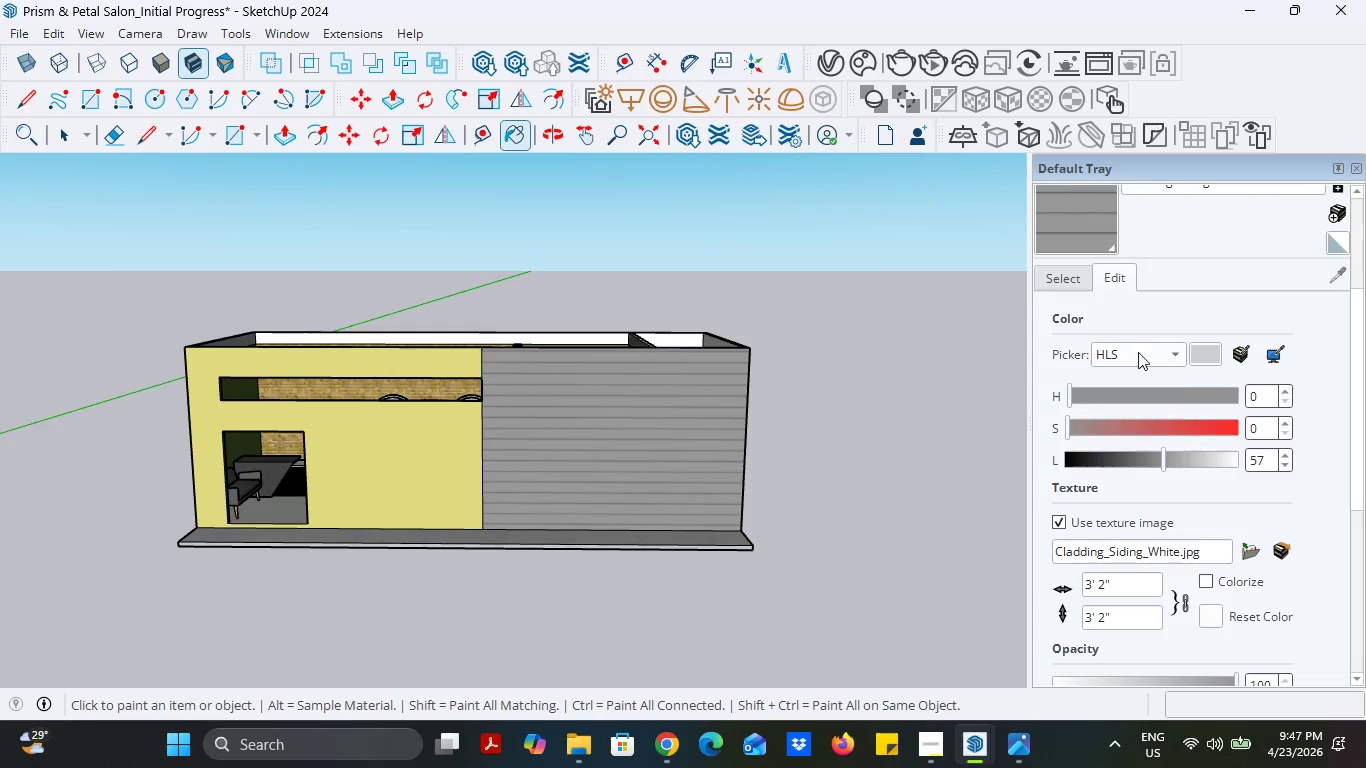 
triple_click([1138, 354])
 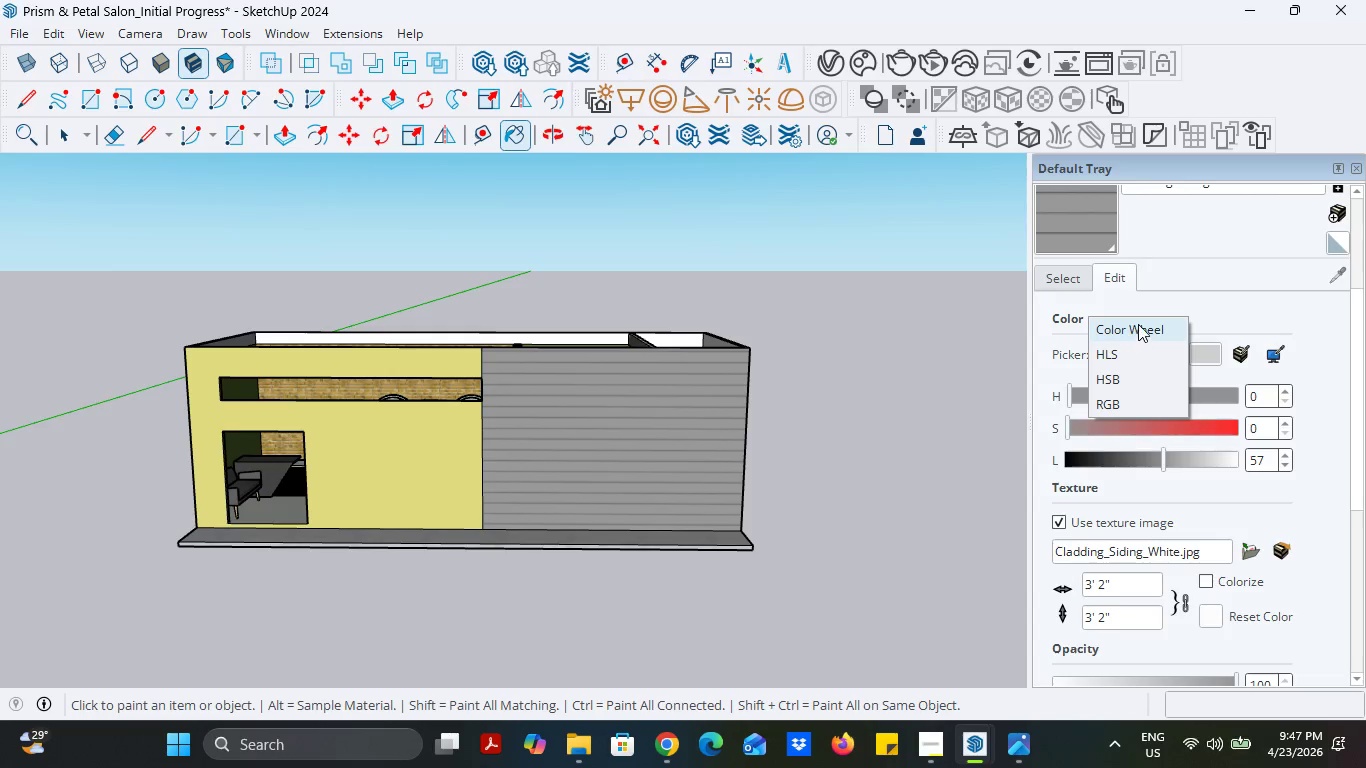 
triple_click([1138, 324])
 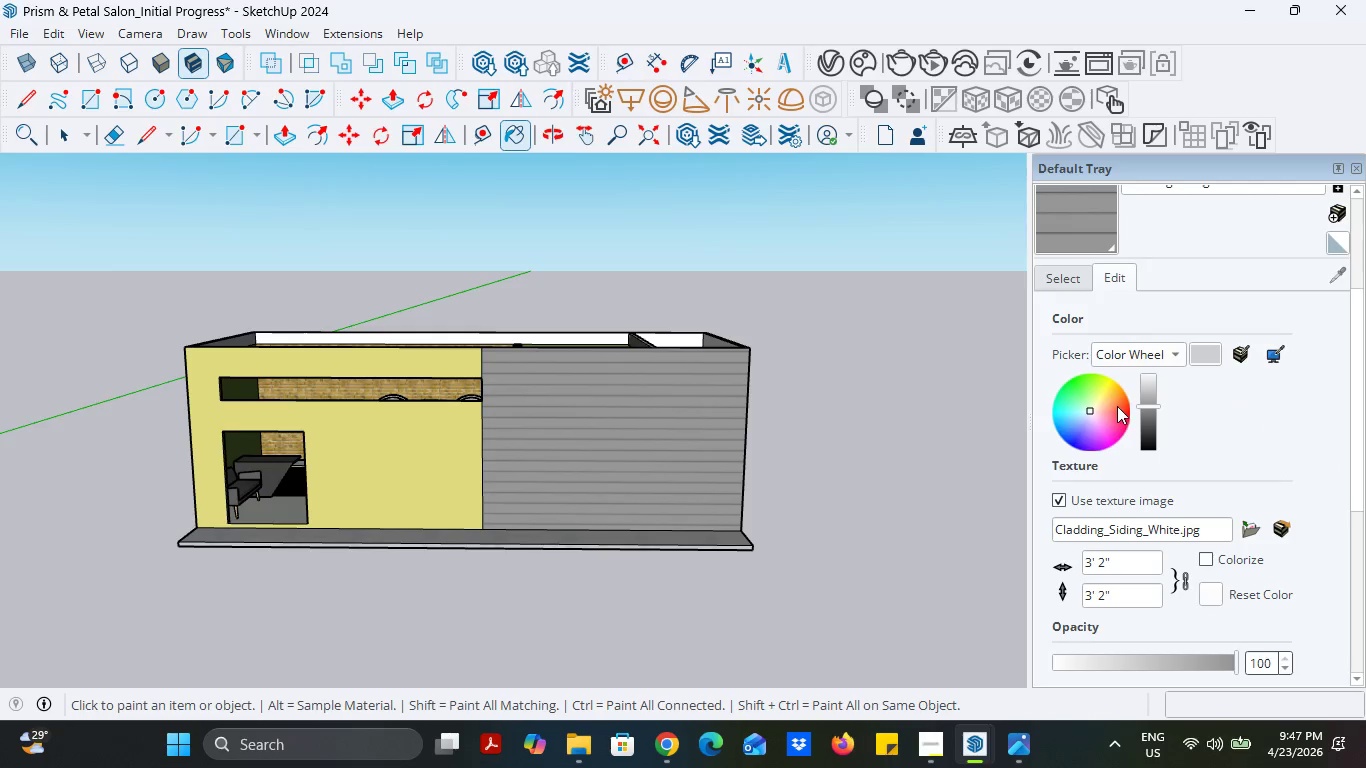 
left_click([1111, 413])
 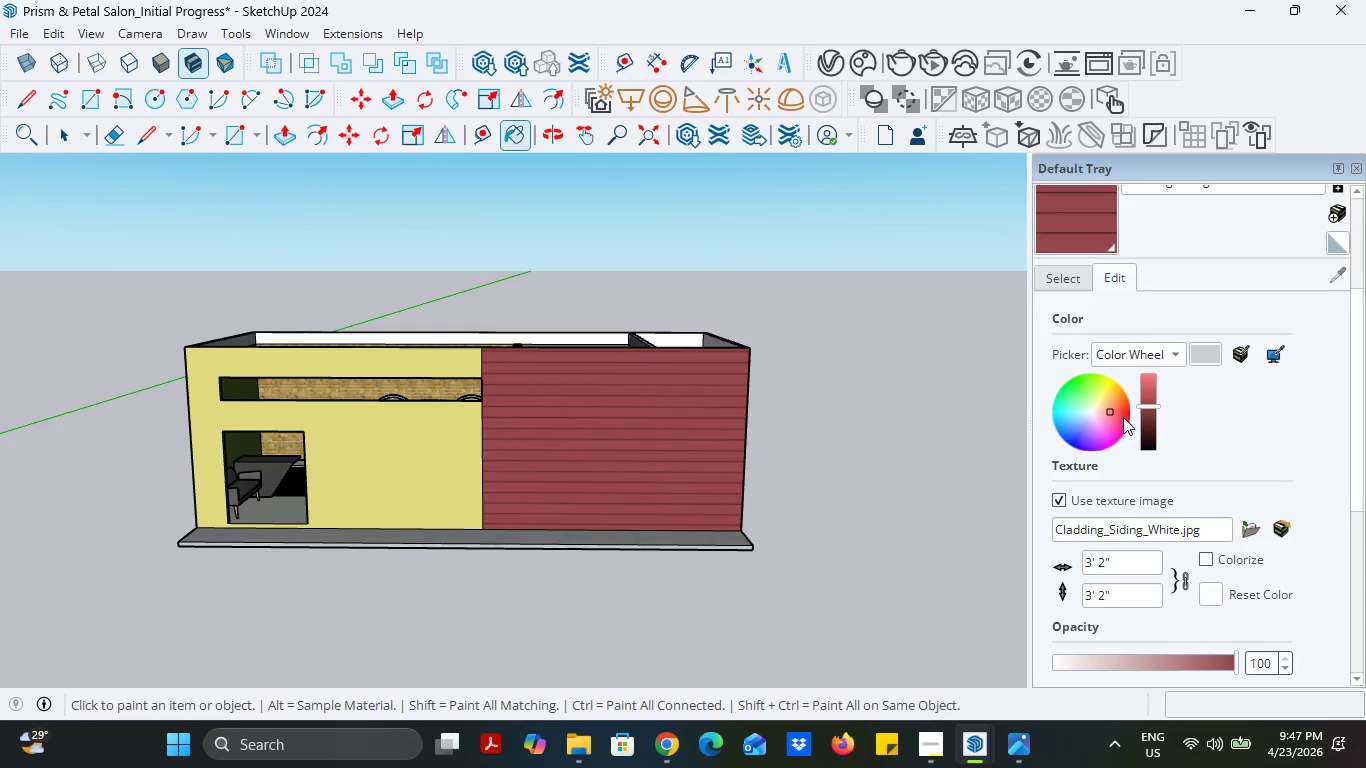 
left_click([1124, 417])
 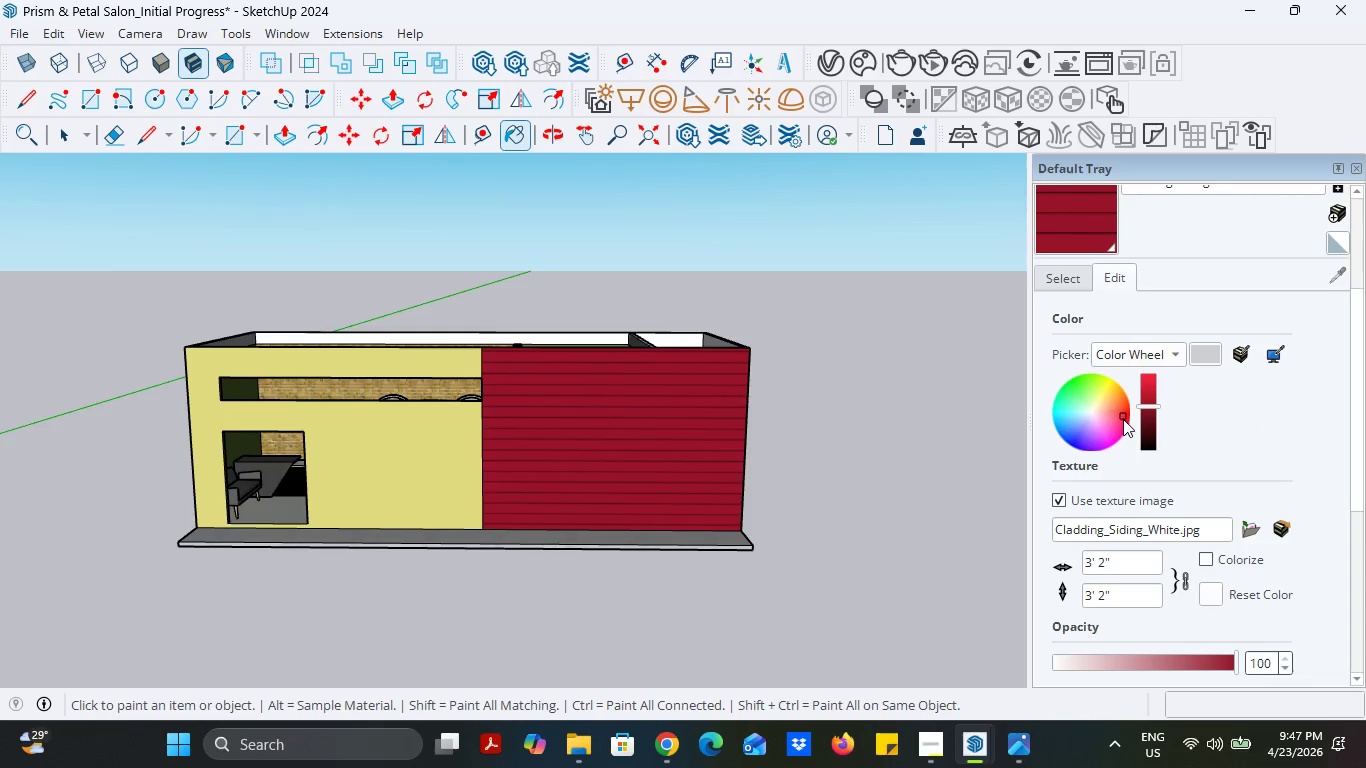 
left_click([1122, 419])
 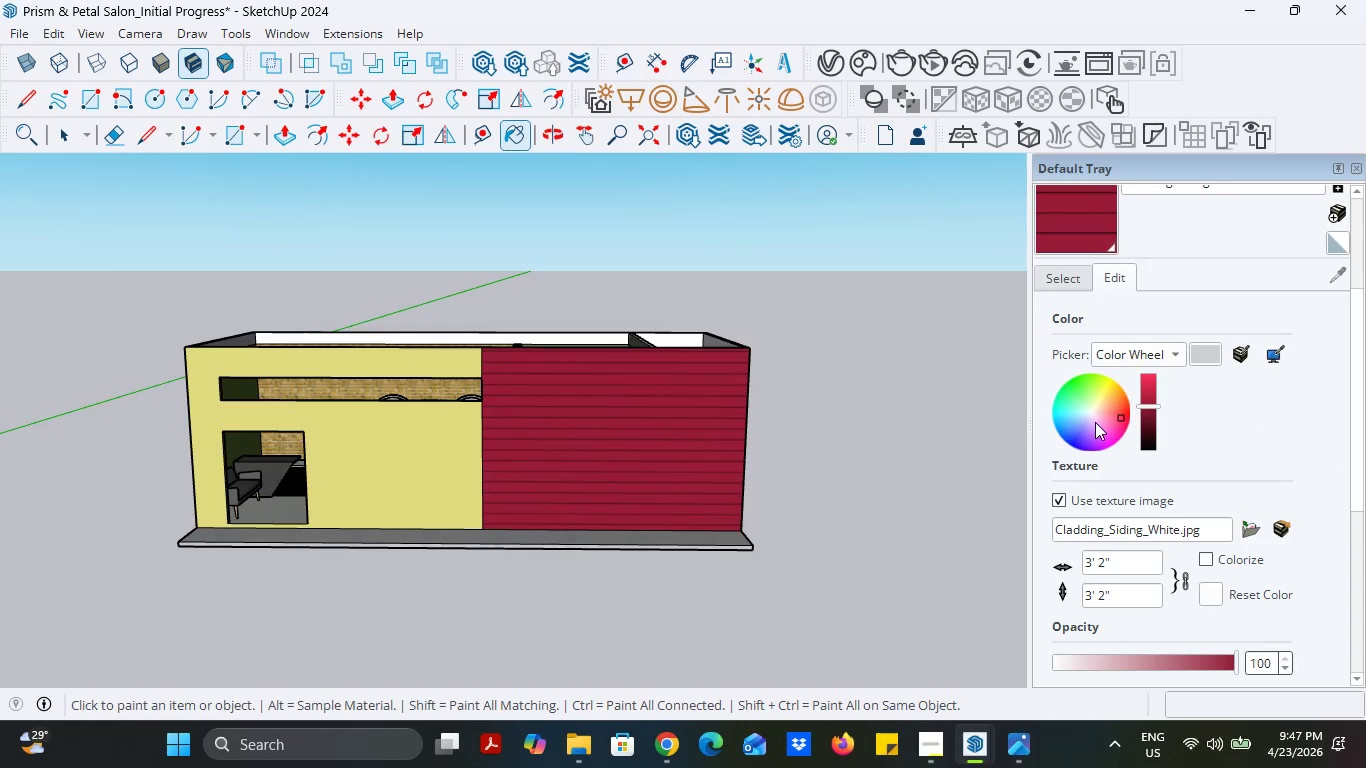 
left_click([1095, 422])
 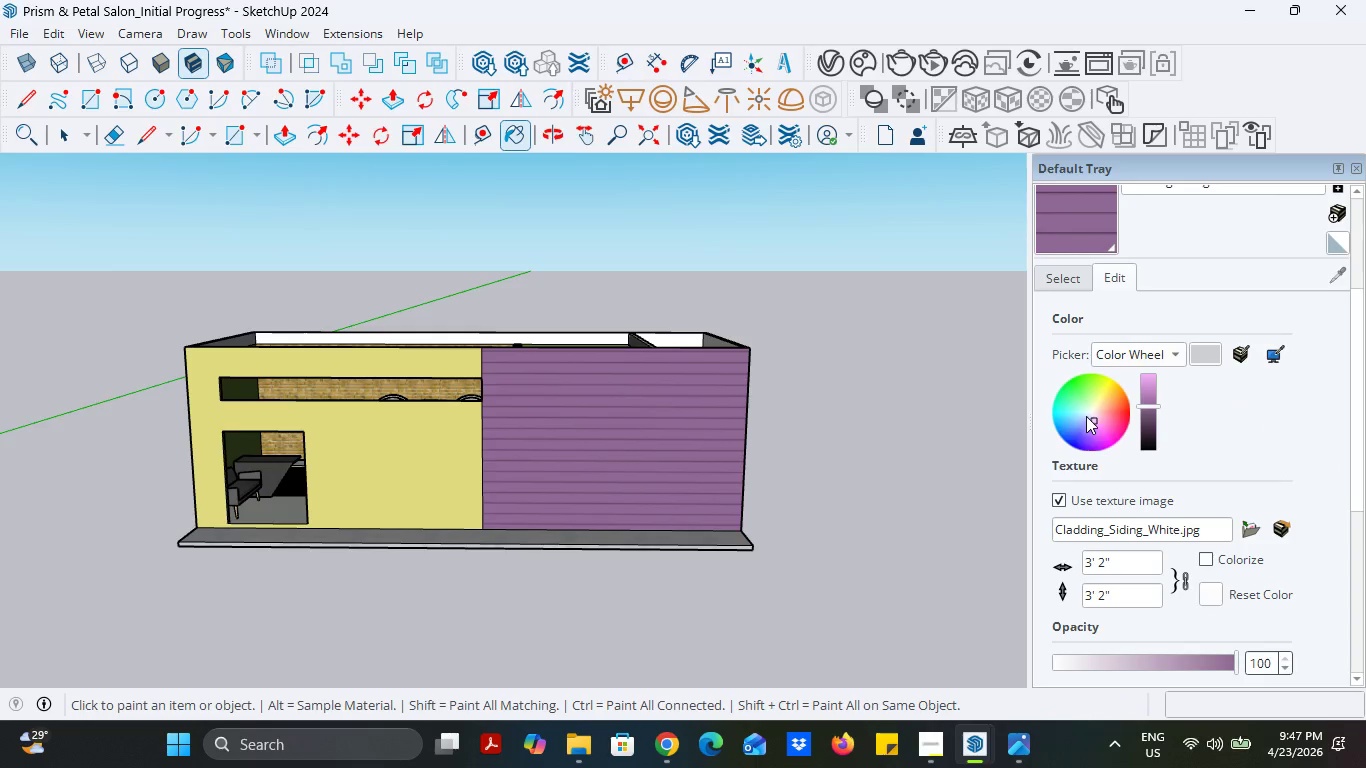 
left_click([1086, 414])
 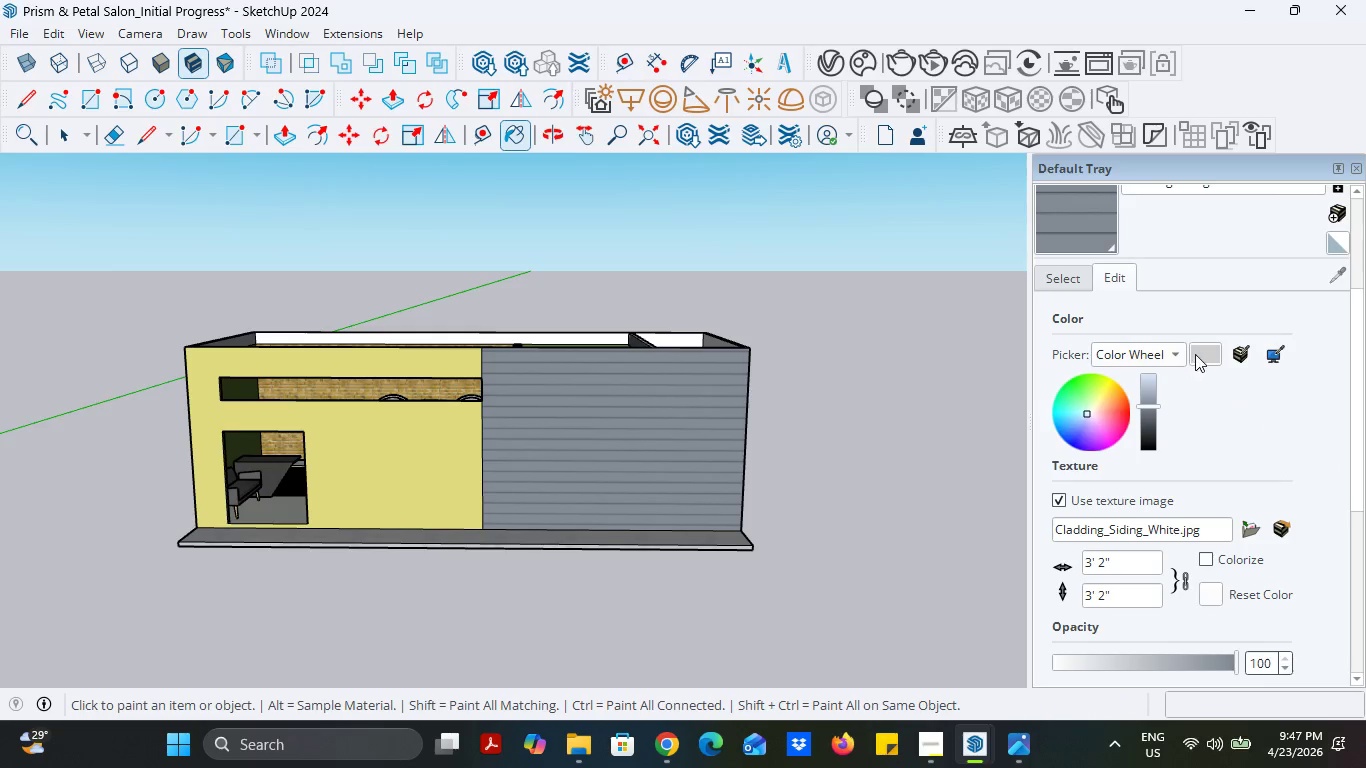 
left_click([1198, 351])
 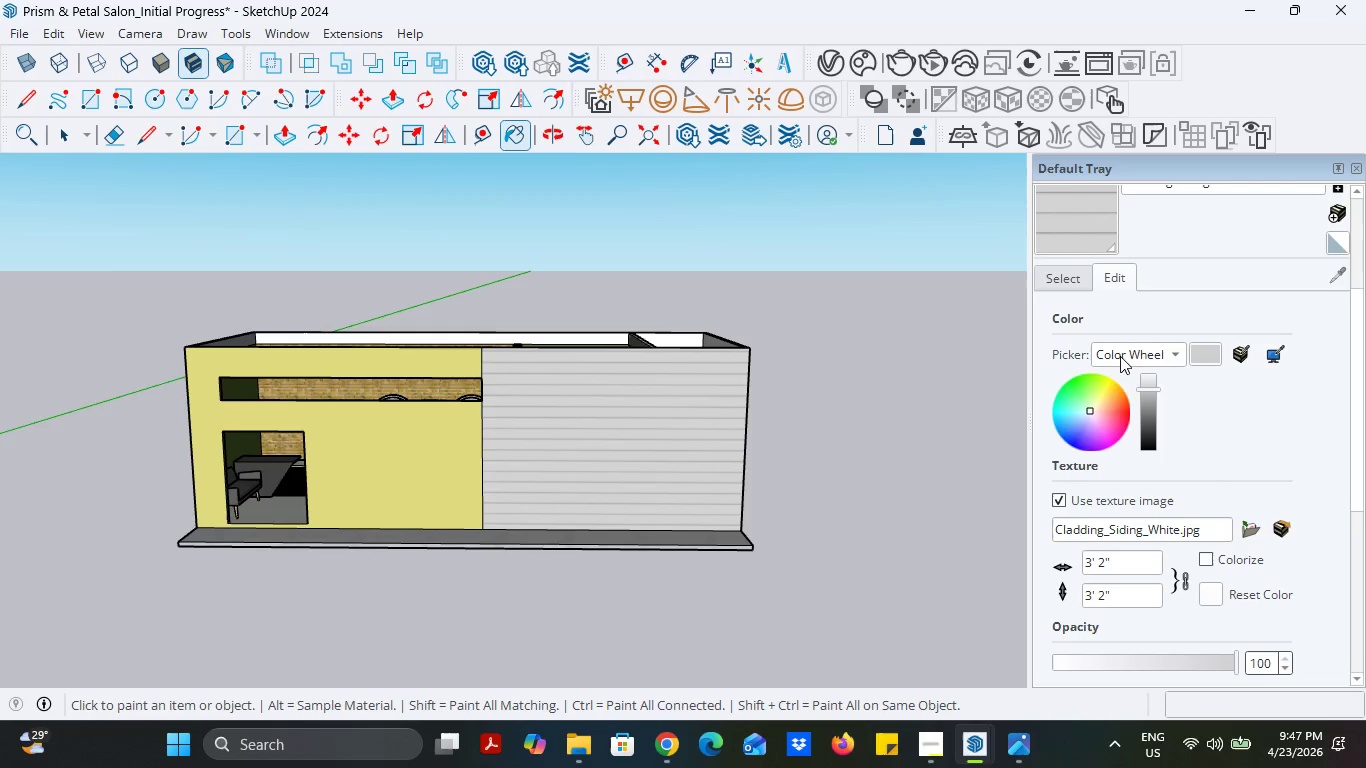 
wait(5.34)
 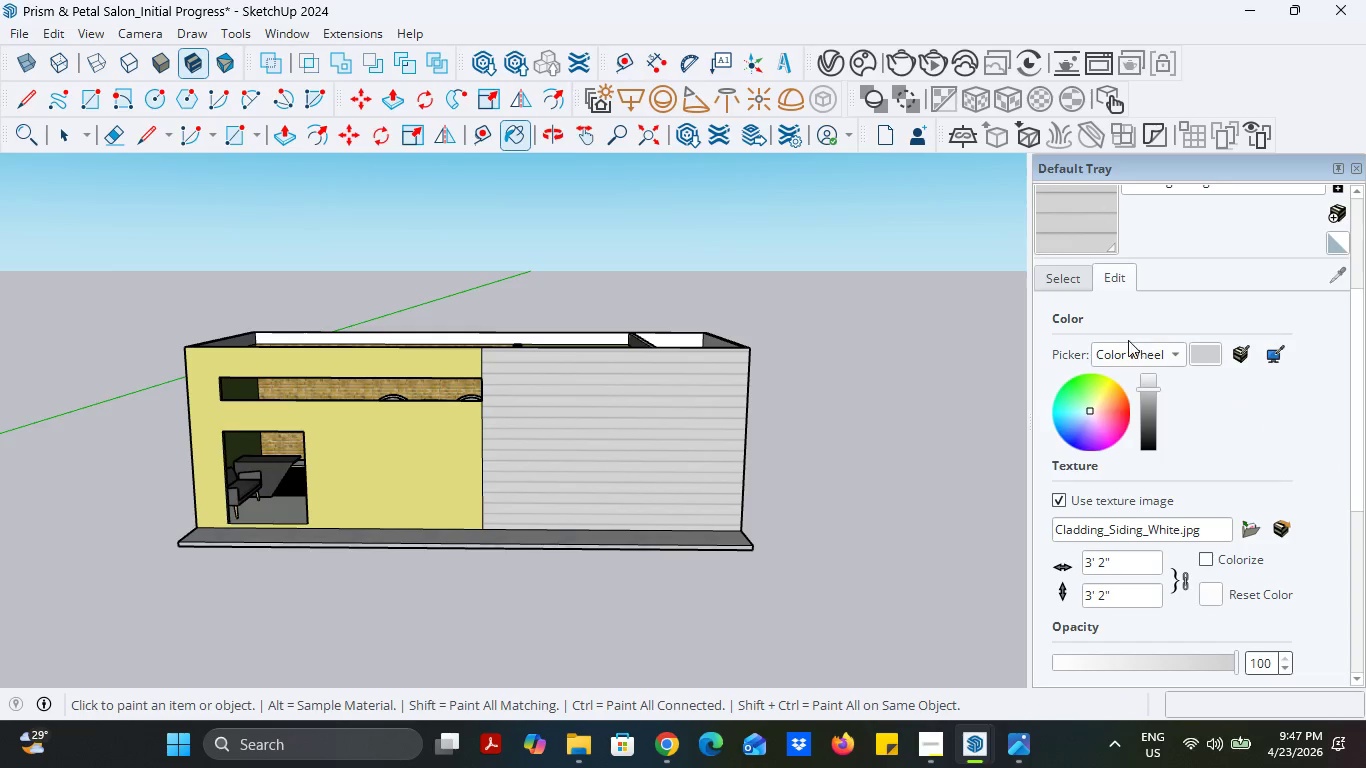 
scroll: coordinate [1171, 545], scroll_direction: down, amount: 1.0
 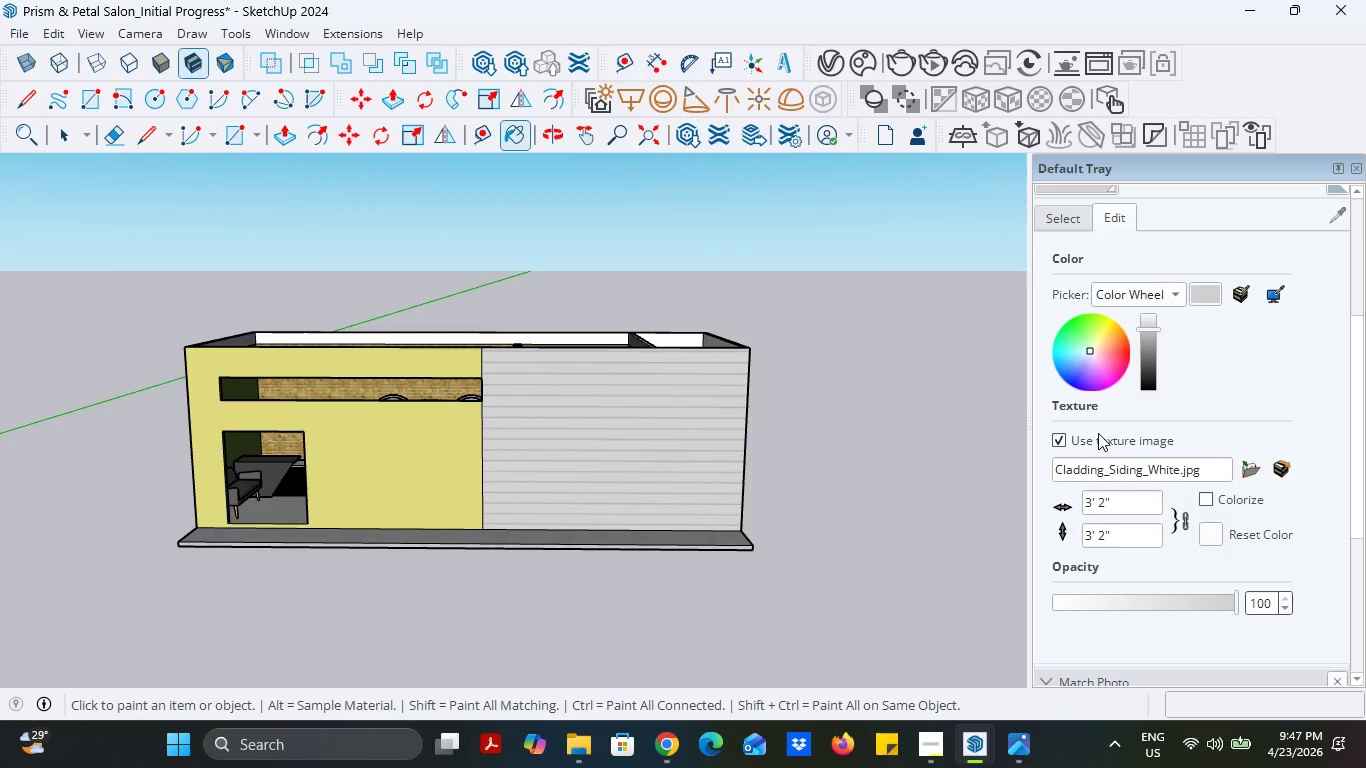 
left_click([1098, 433])
 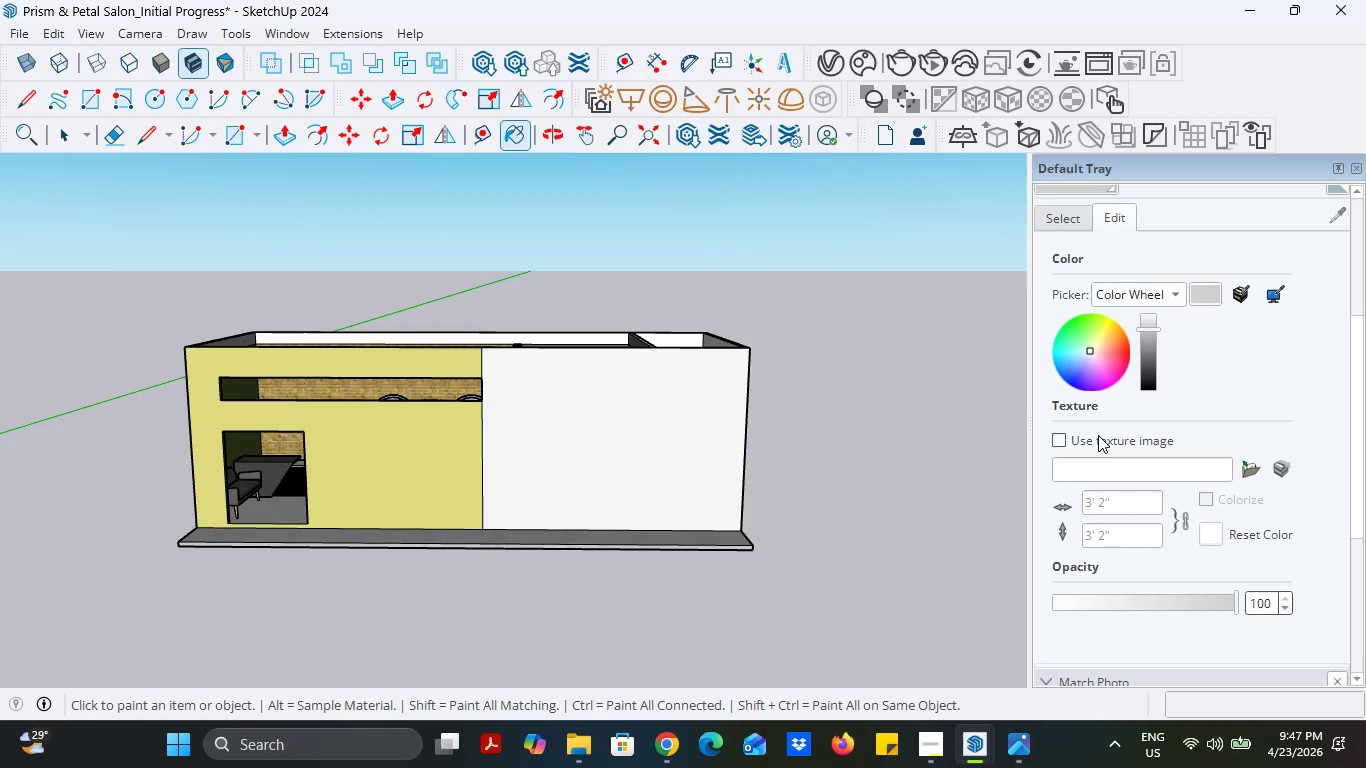 
left_click([1098, 435])
 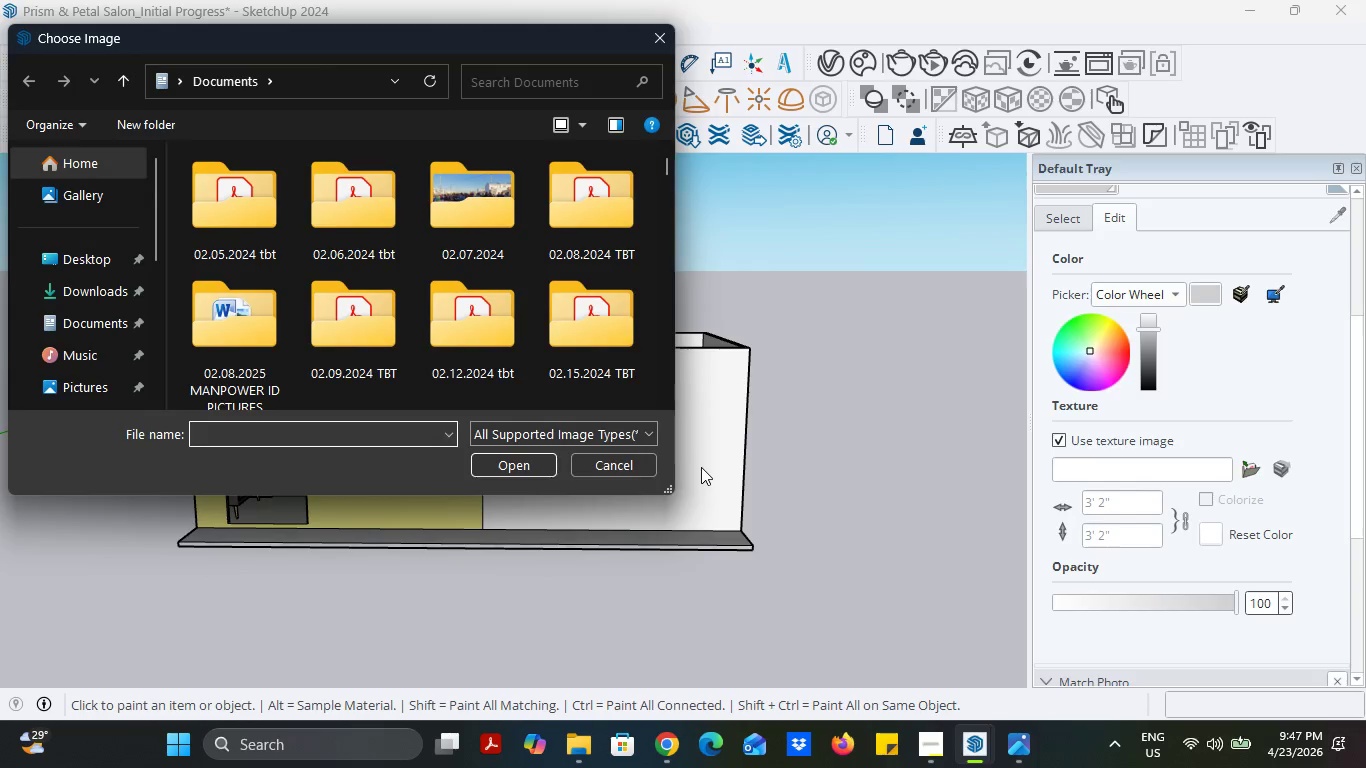 
left_click([641, 459])
 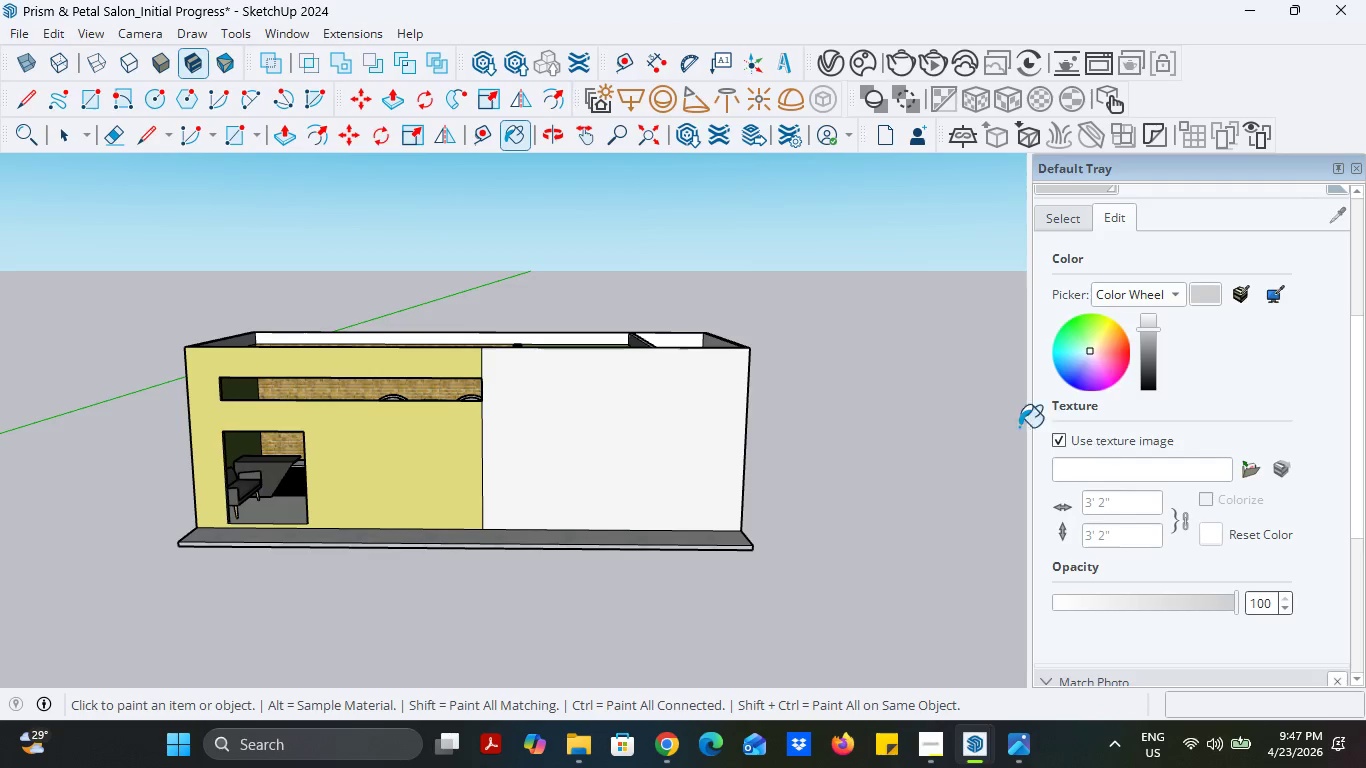 
left_click([942, 416])
 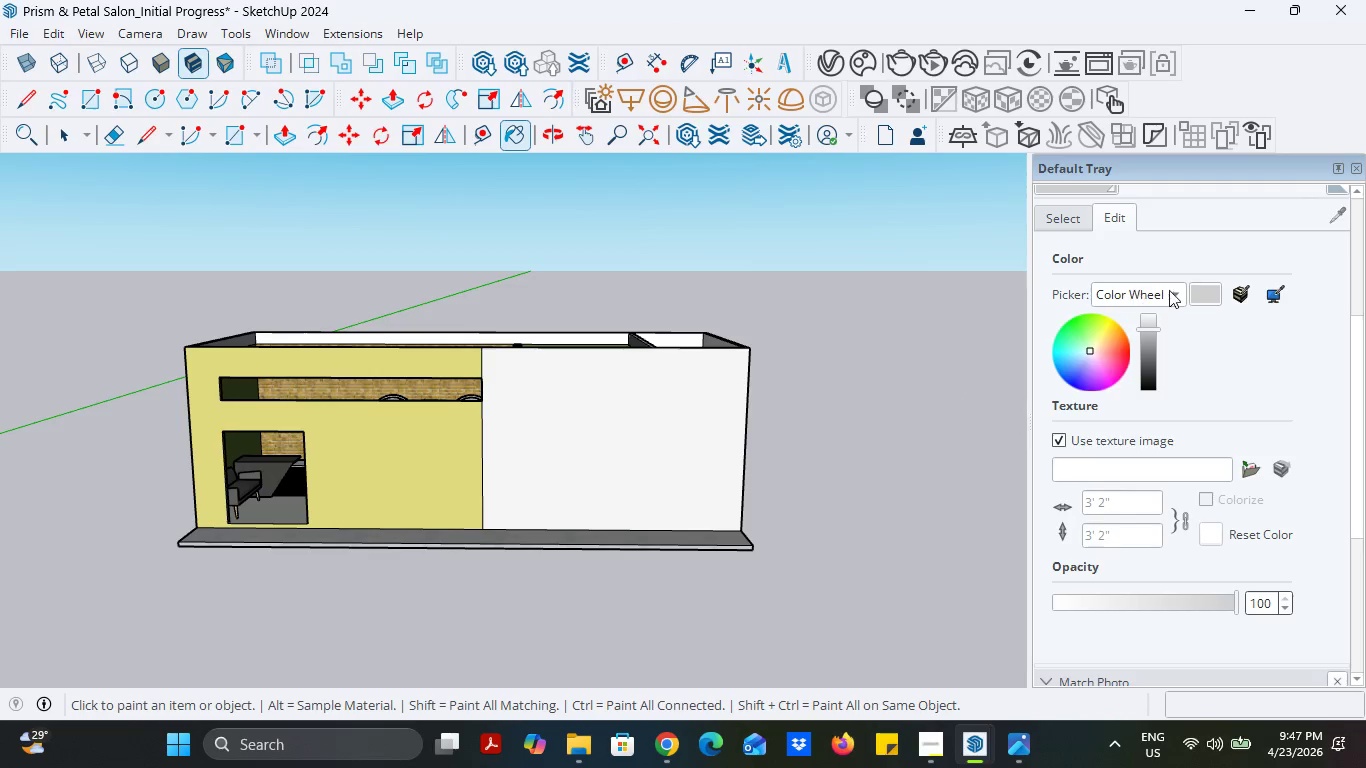 
left_click([1192, 291])
 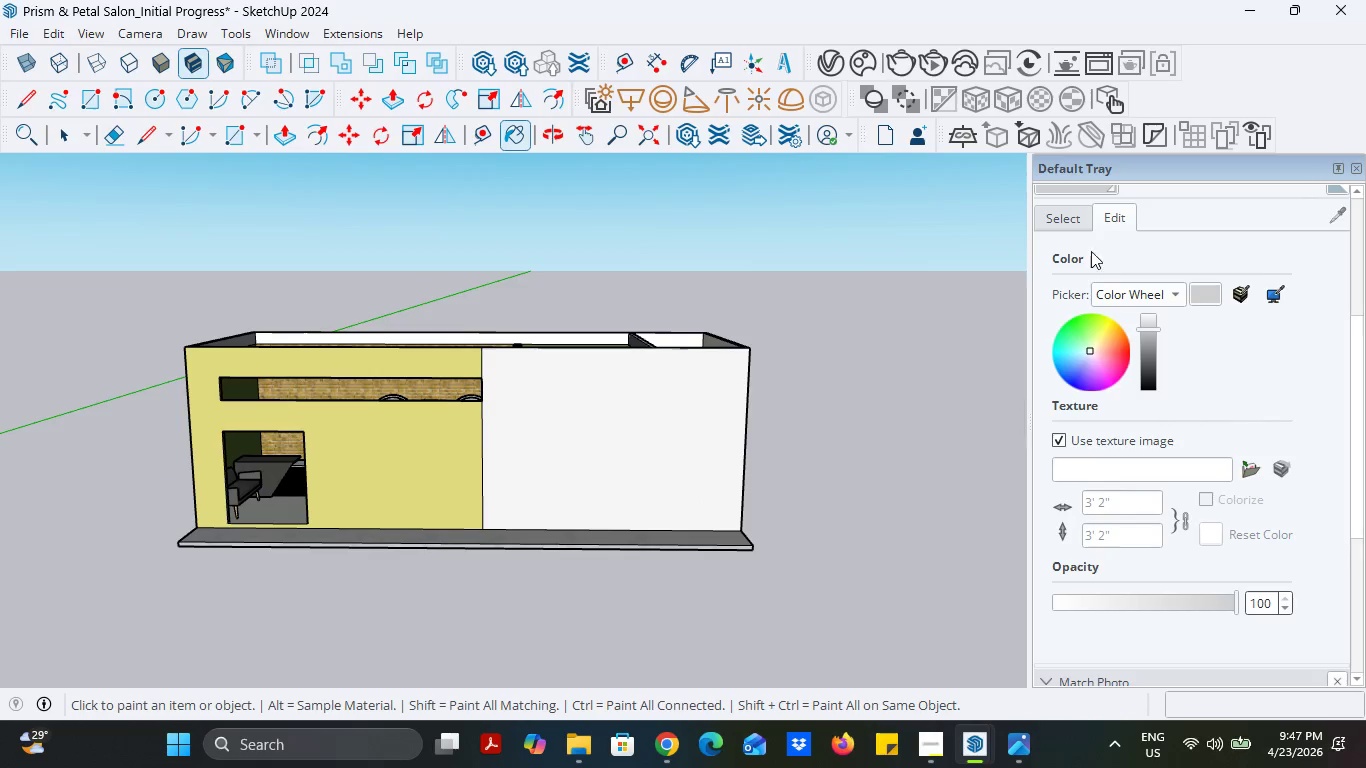 
left_click([1064, 215])
 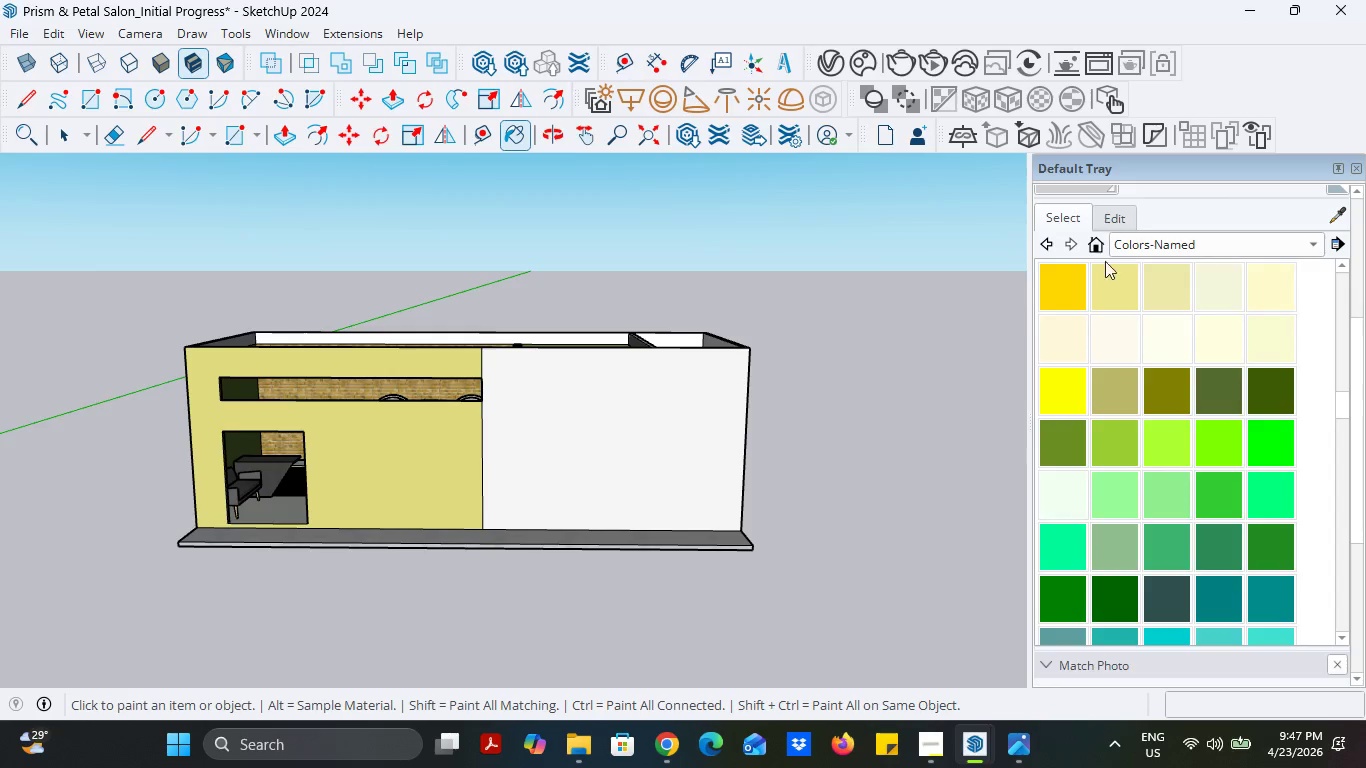 
scroll: coordinate [1282, 206], scroll_direction: up, amount: 11.0
 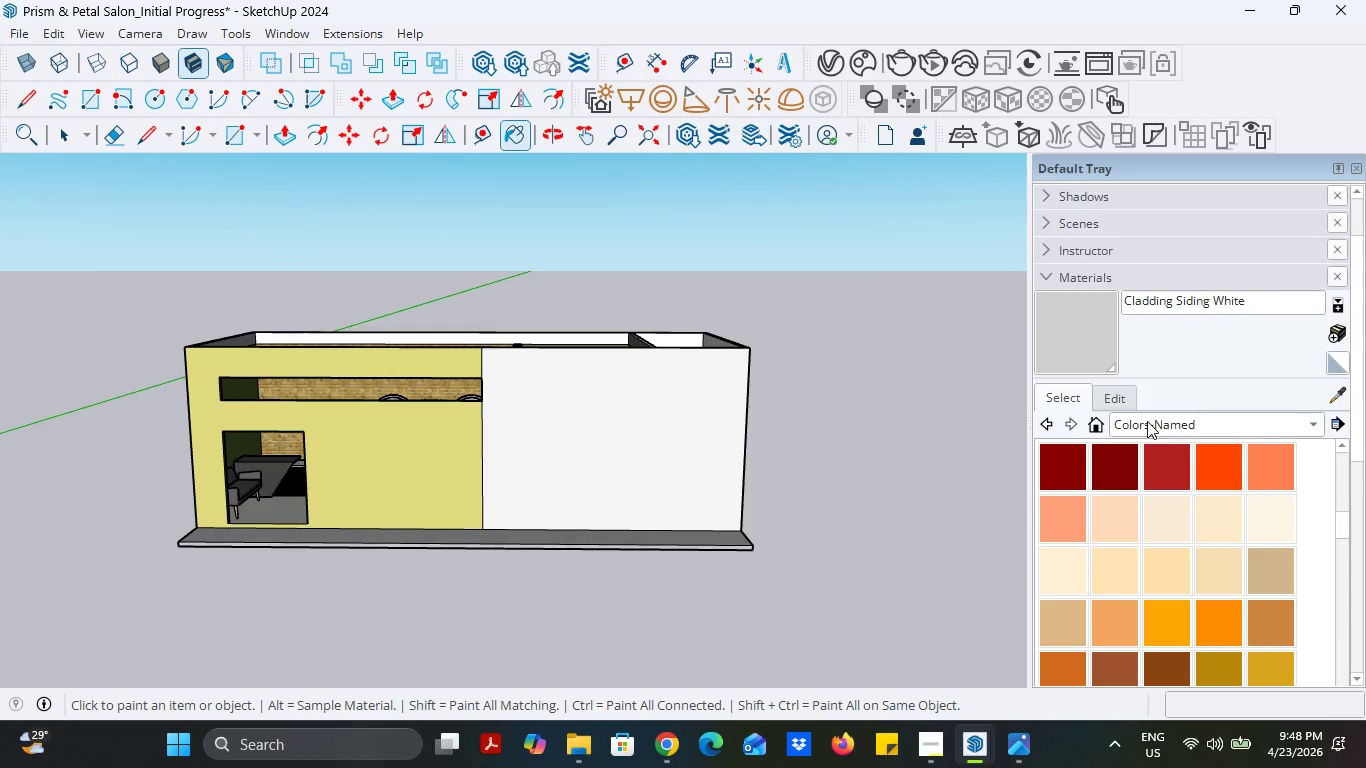 
left_click([1123, 396])
 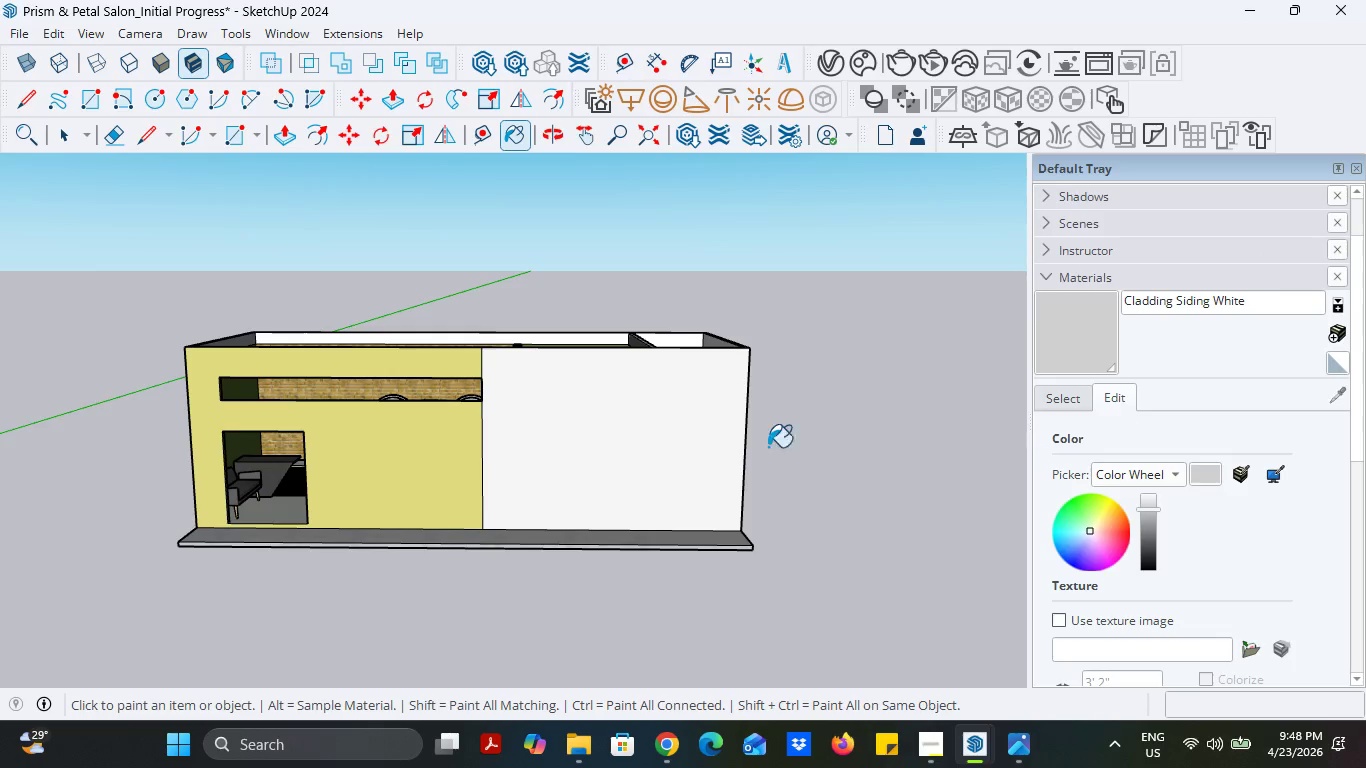 
left_click_drag(start_coordinate=[730, 448], to_coordinate=[725, 448])
 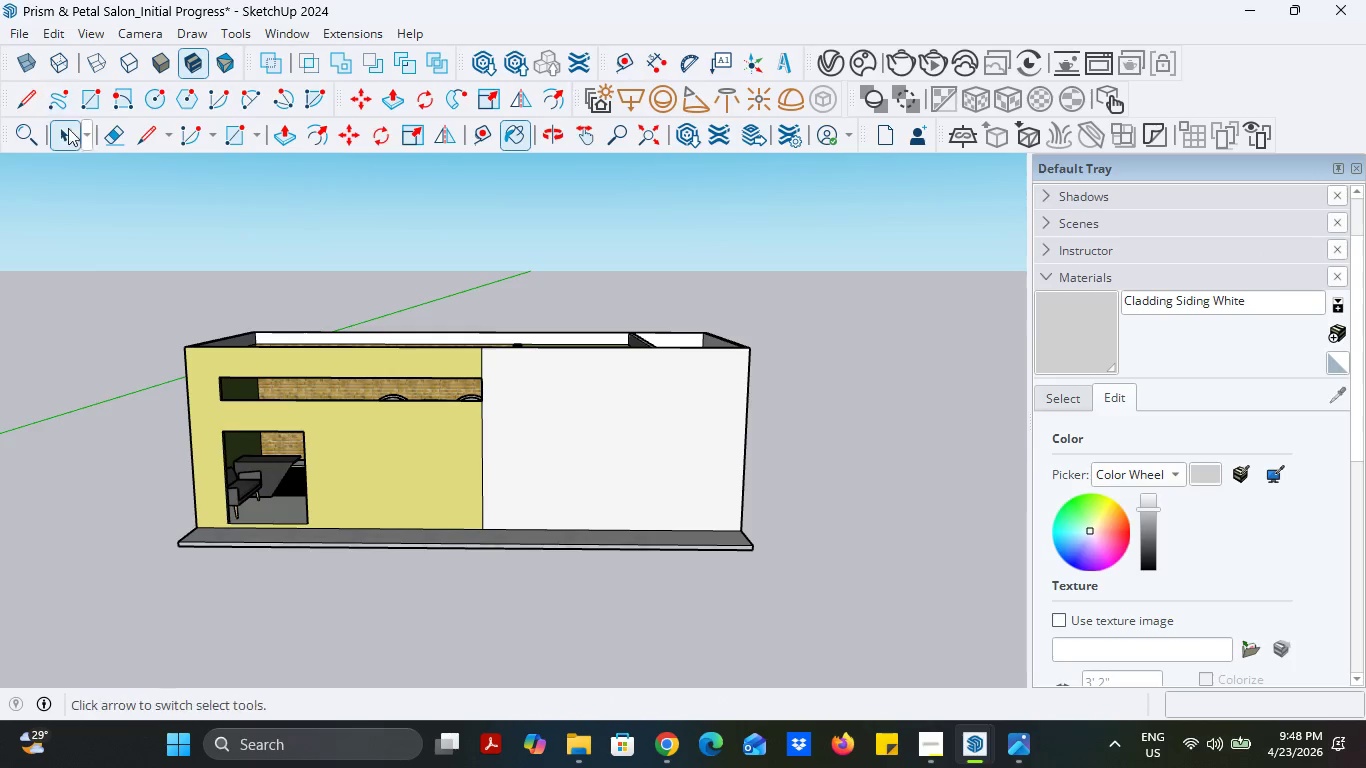 
left_click([78, 135])
 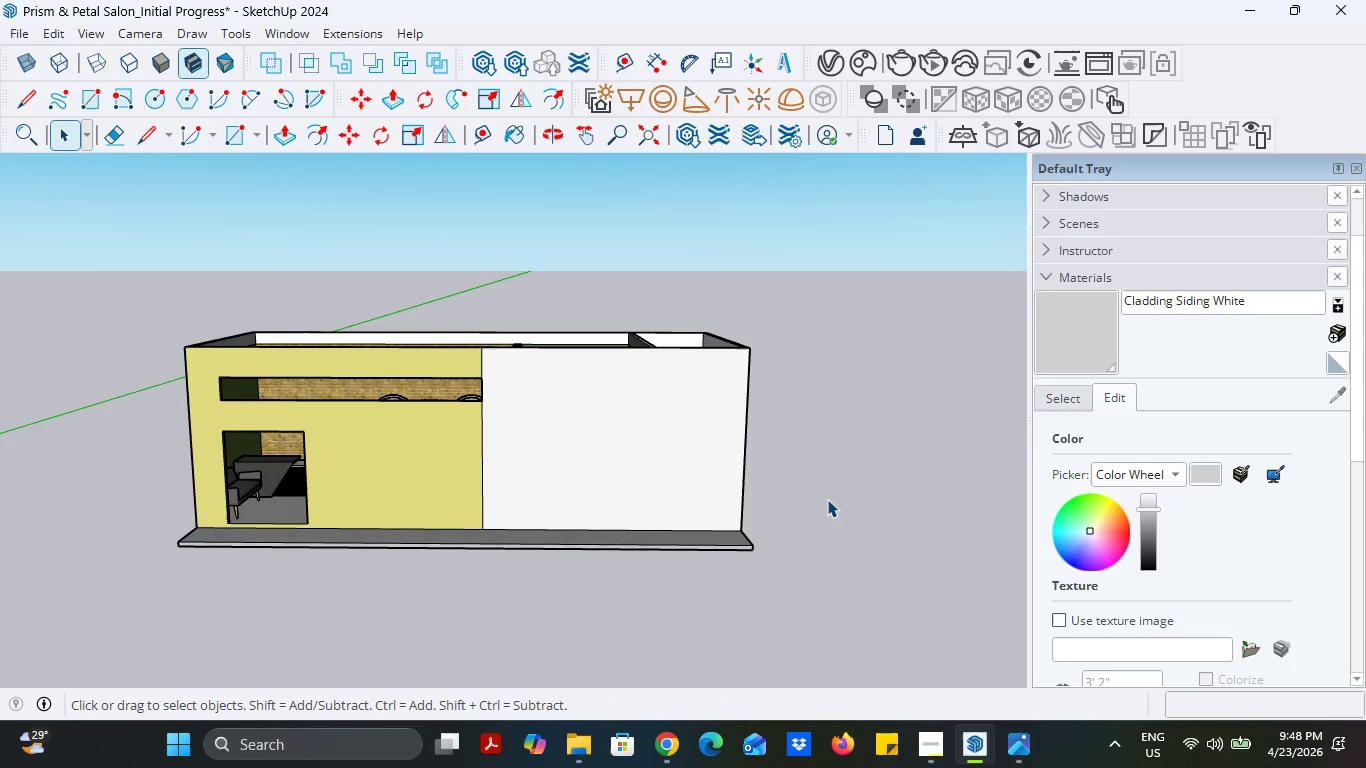 
left_click([827, 499])
 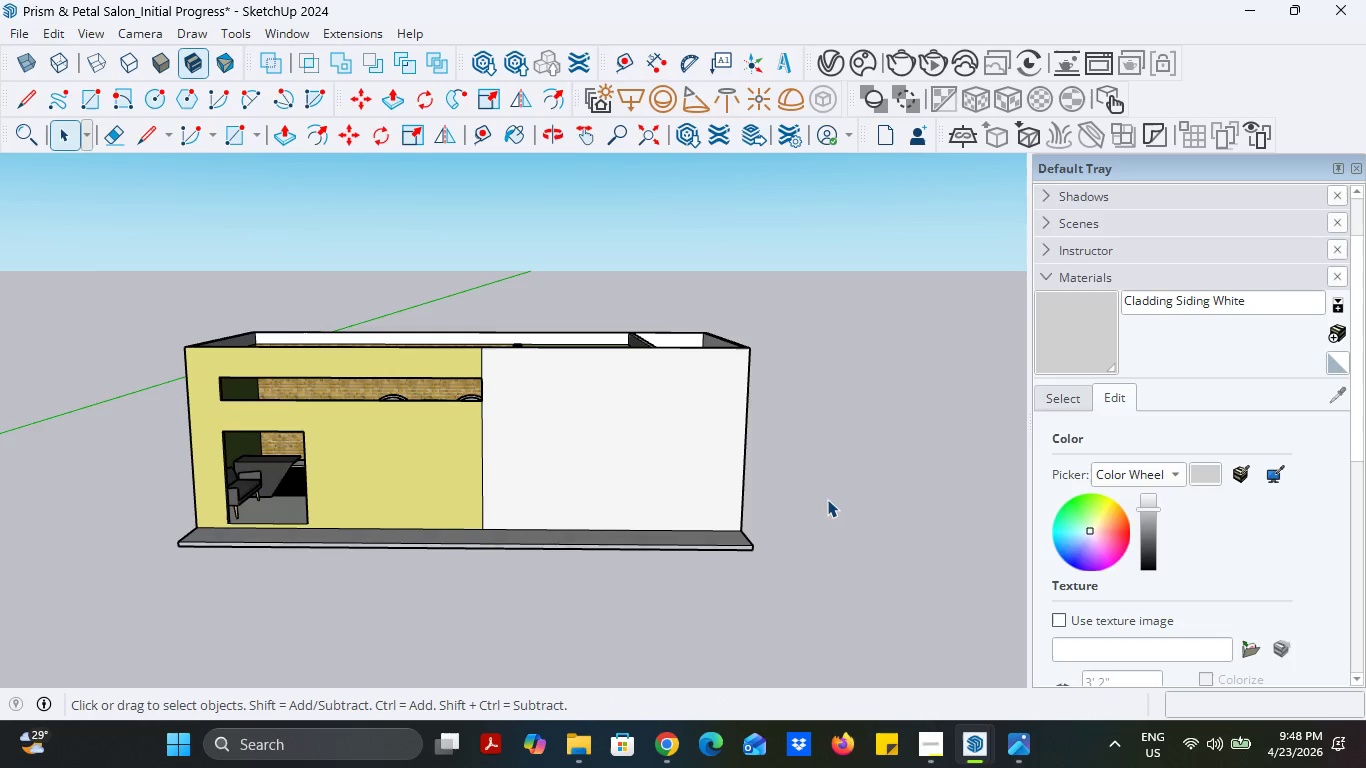 
key(Control+Z)
 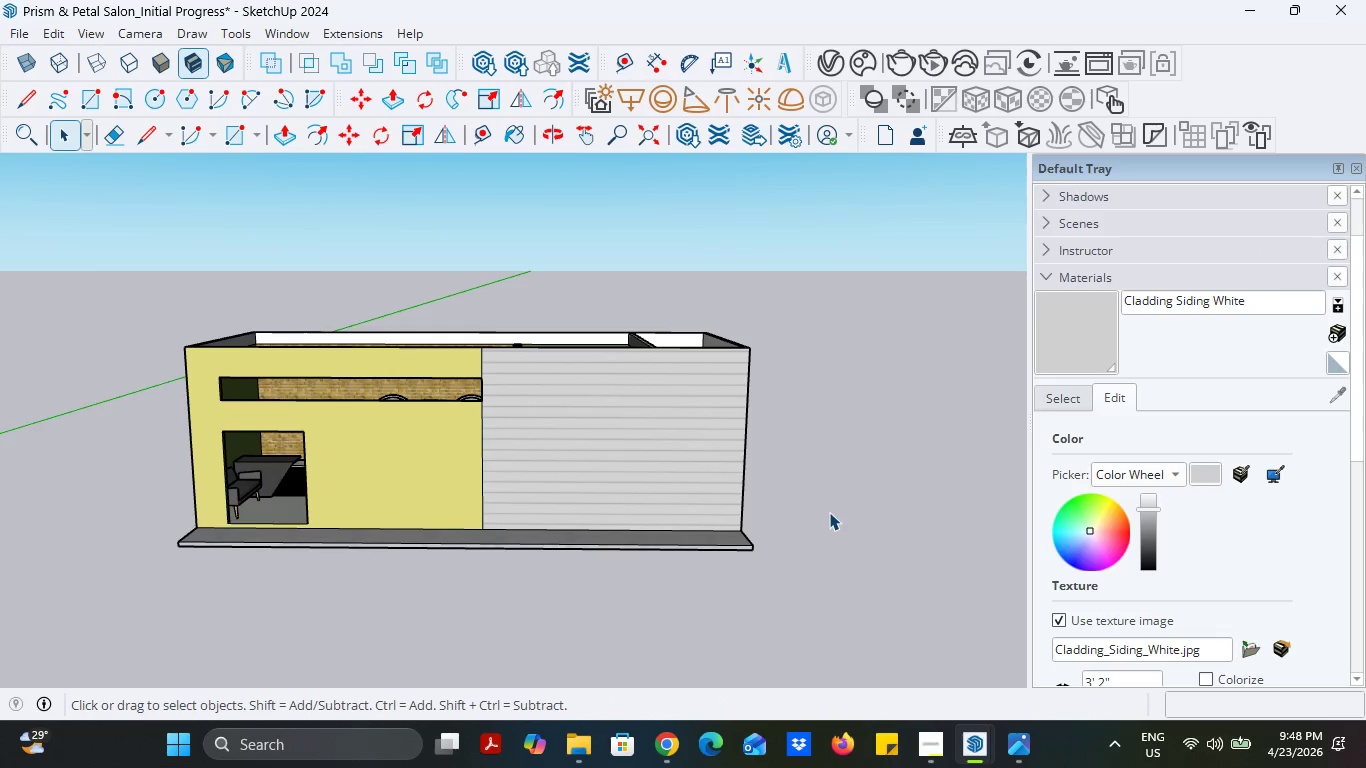 
key(Control+Z)
 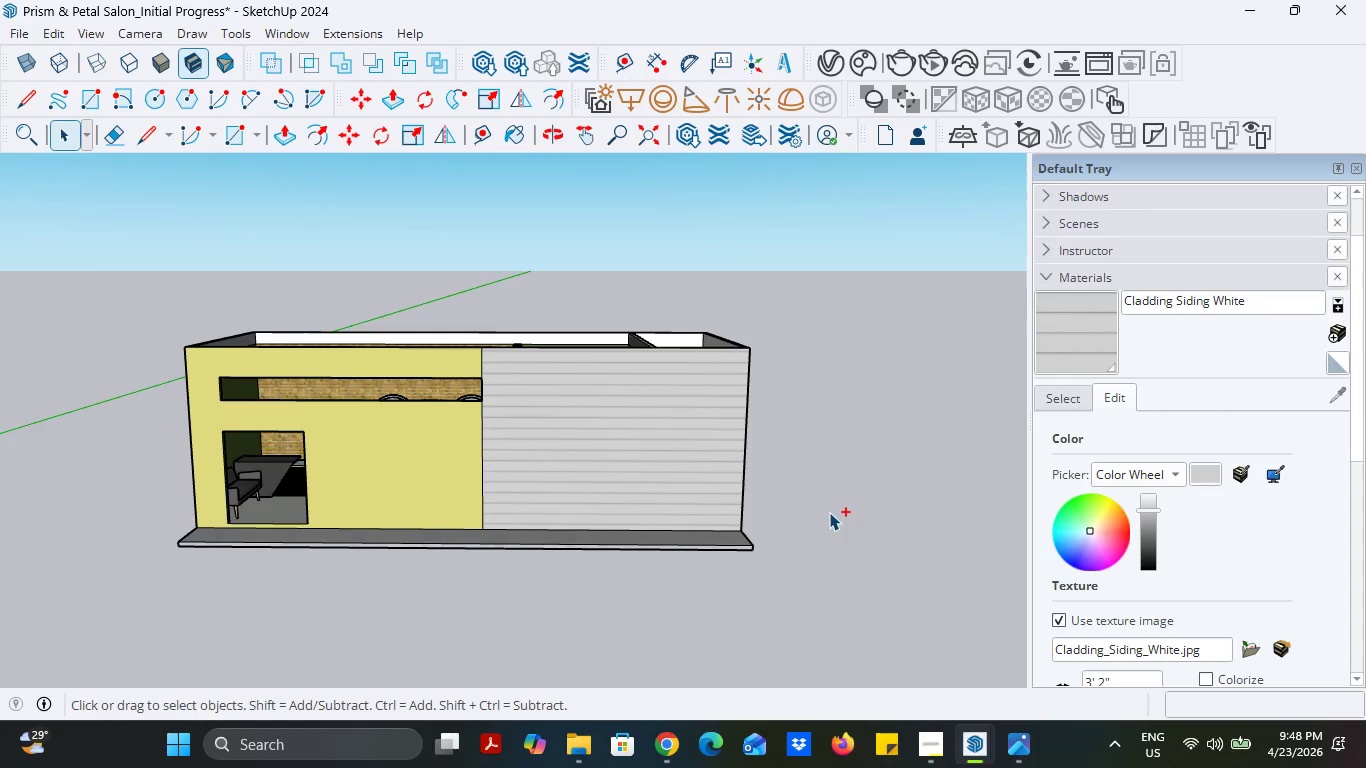 
key(Control+Z)
 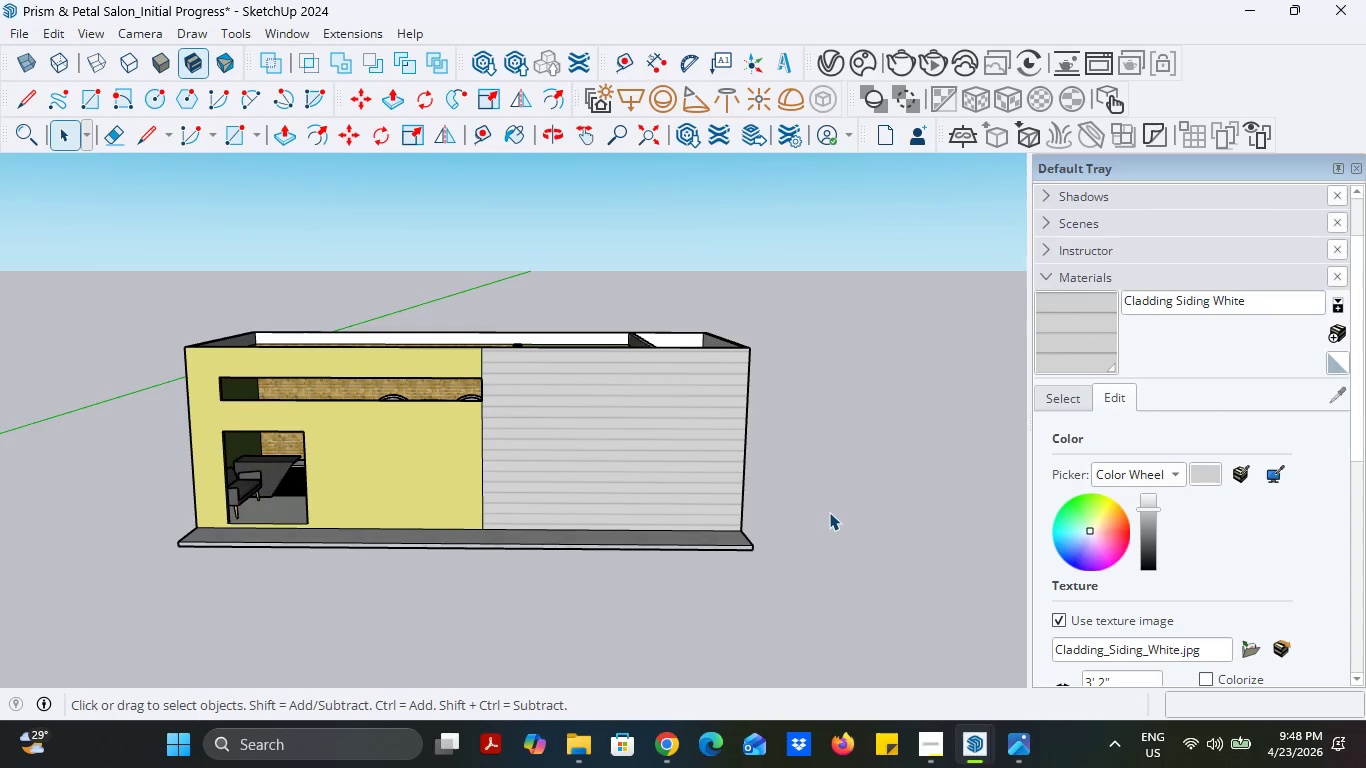 
key(Control+Z)
 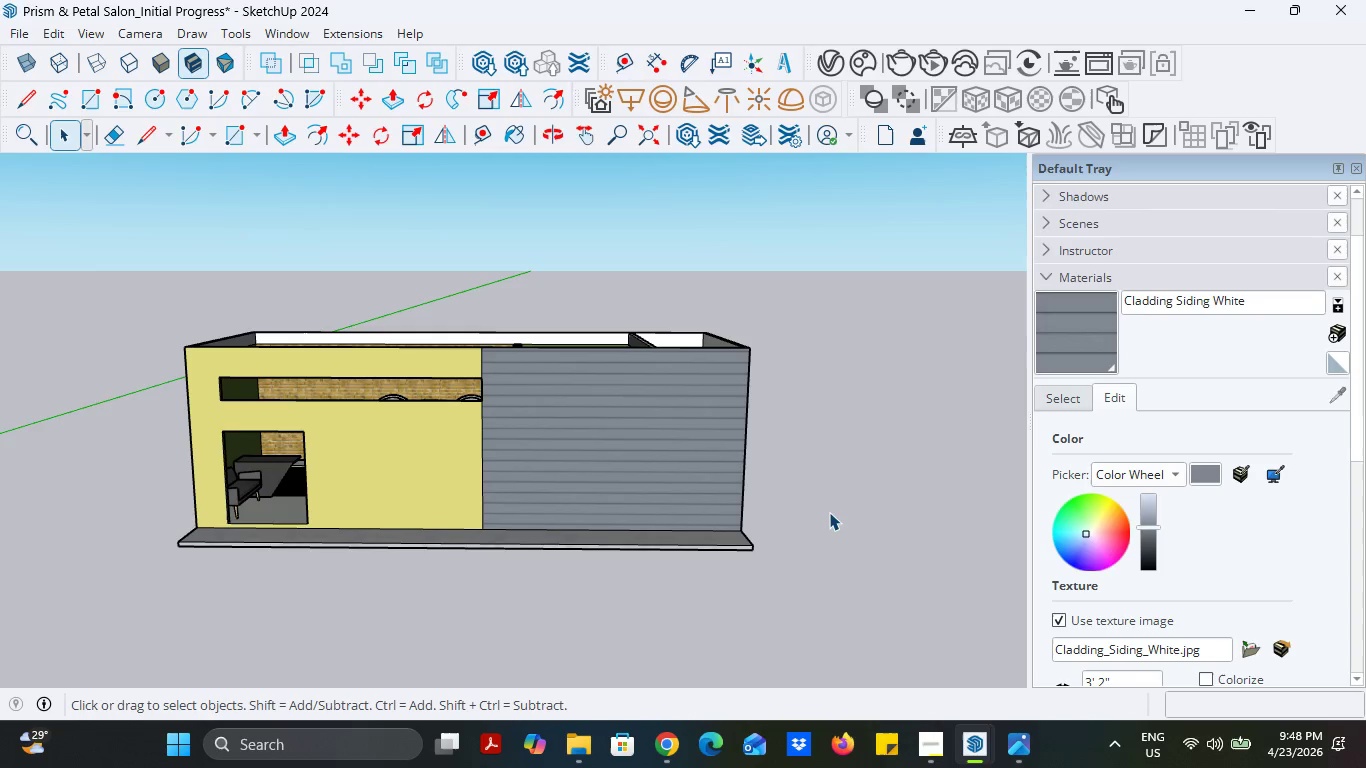 
key(Control+Z)
 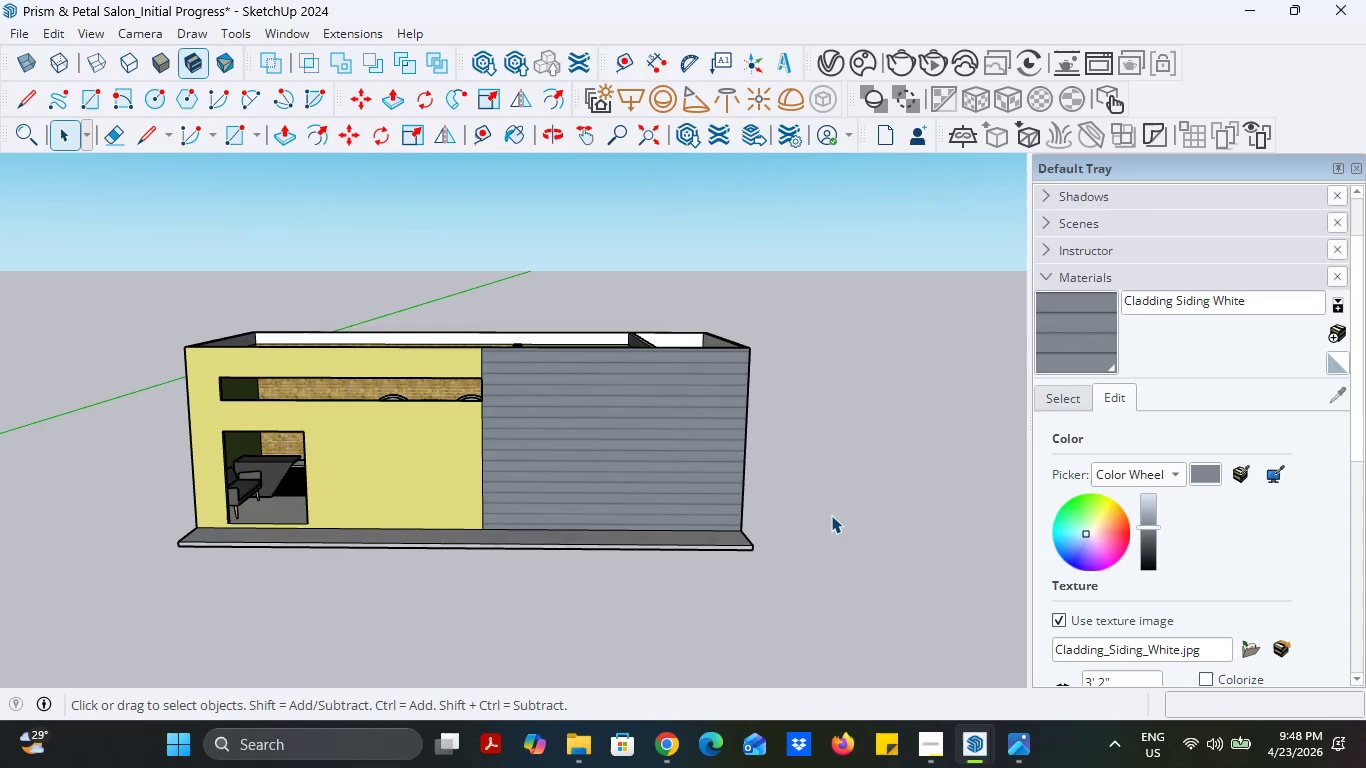 
key(Control+ControlLeft)
 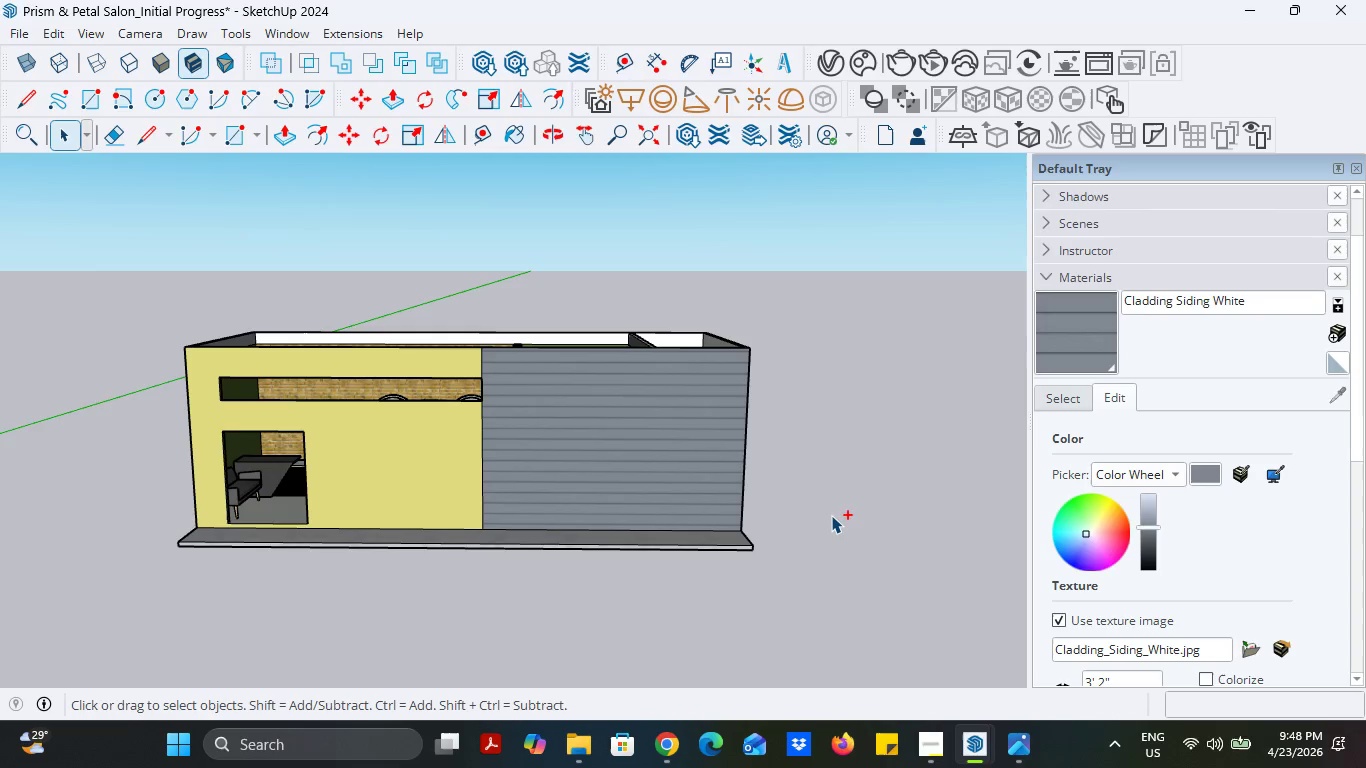 
key(Control+Z)
 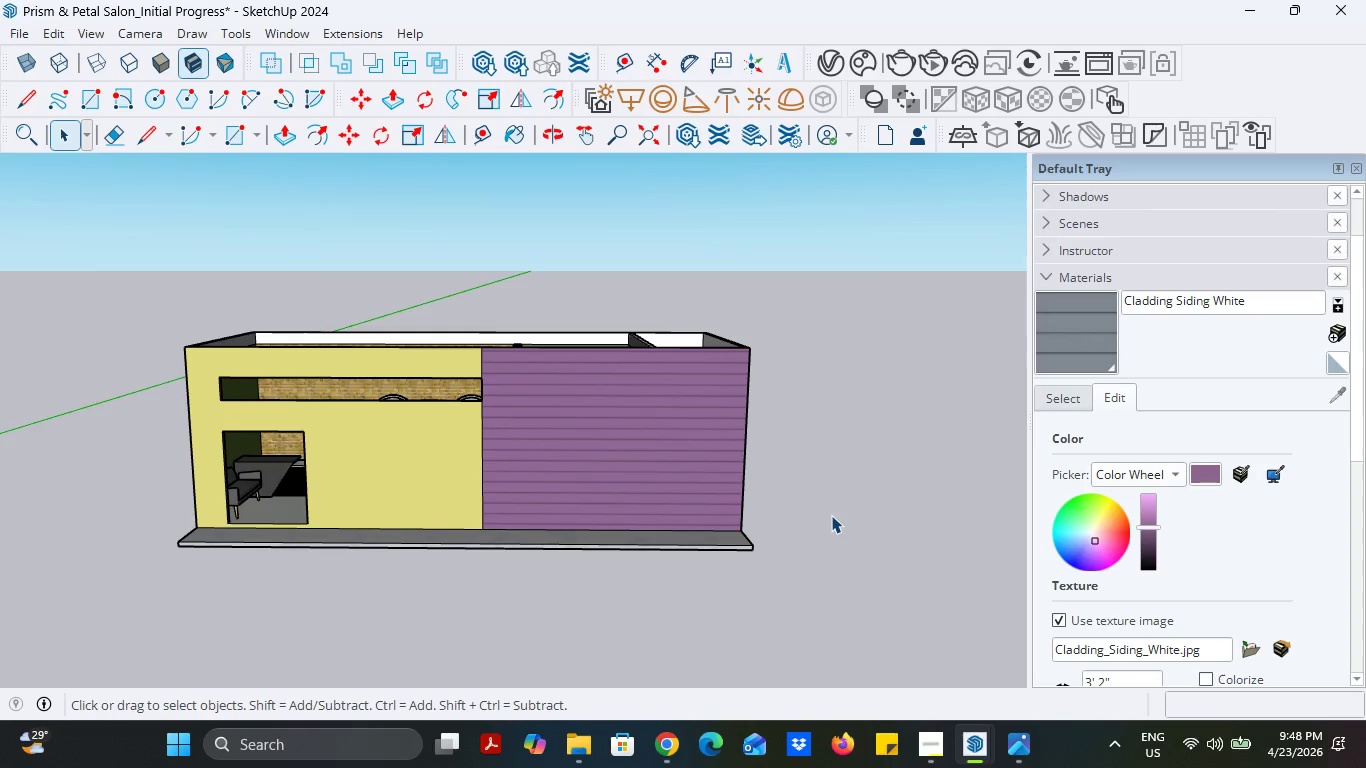 
key(Control+ControlLeft)
 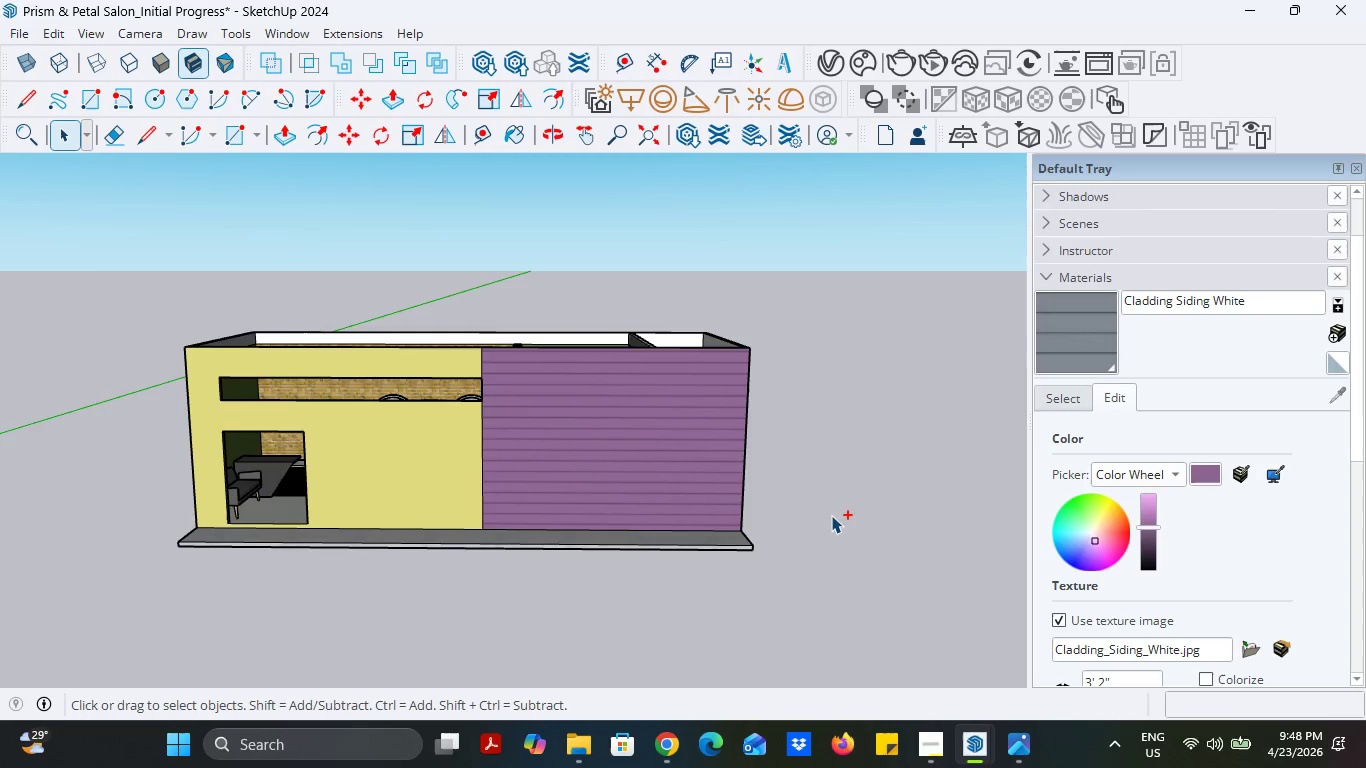 
key(Control+Z)
 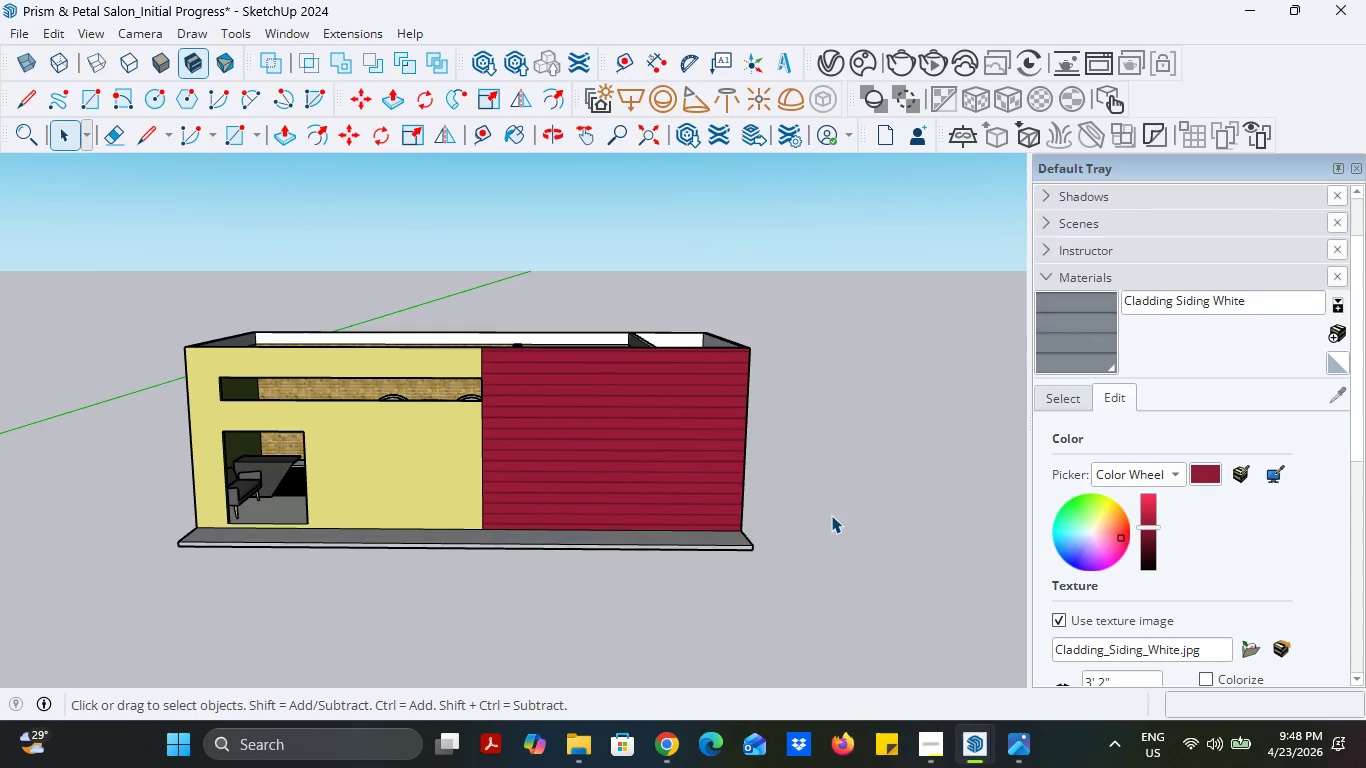 
key(Control+ControlLeft)
 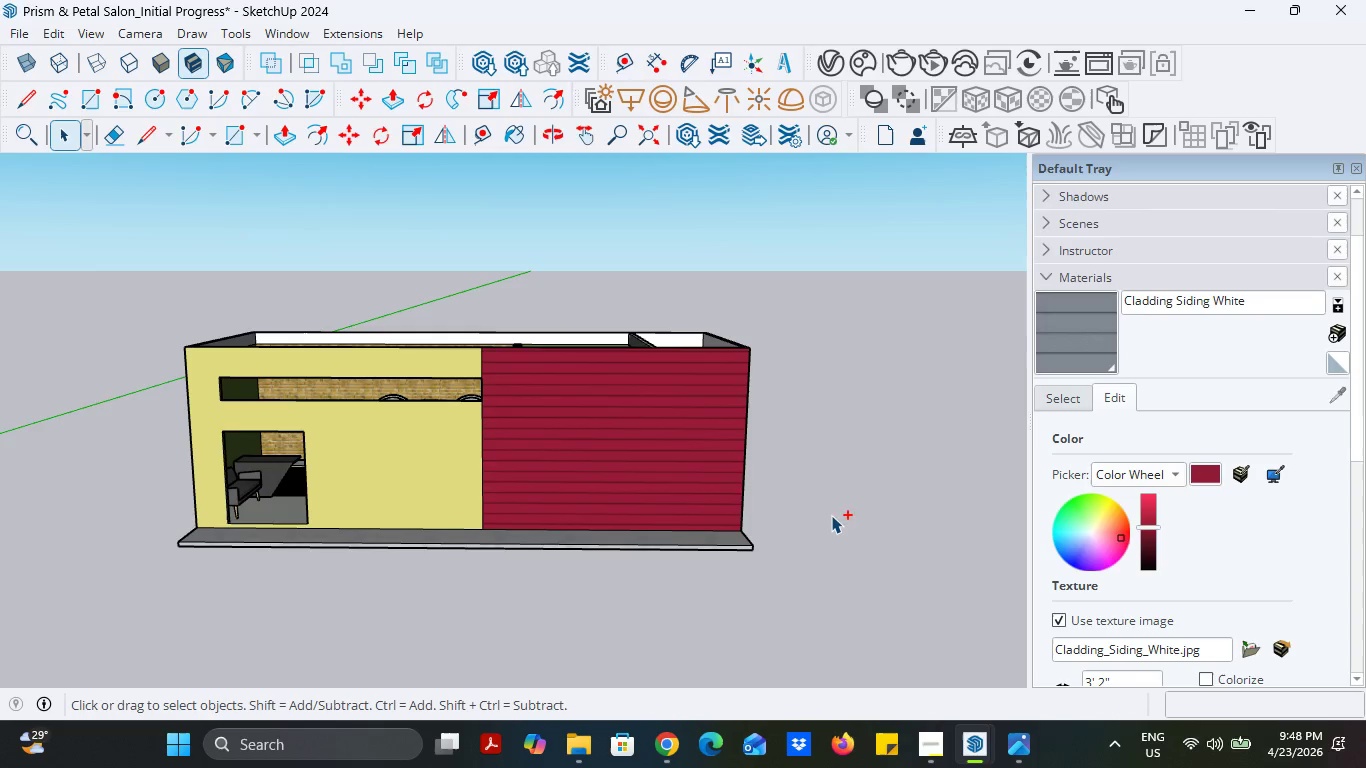 
key(Control+Z)
 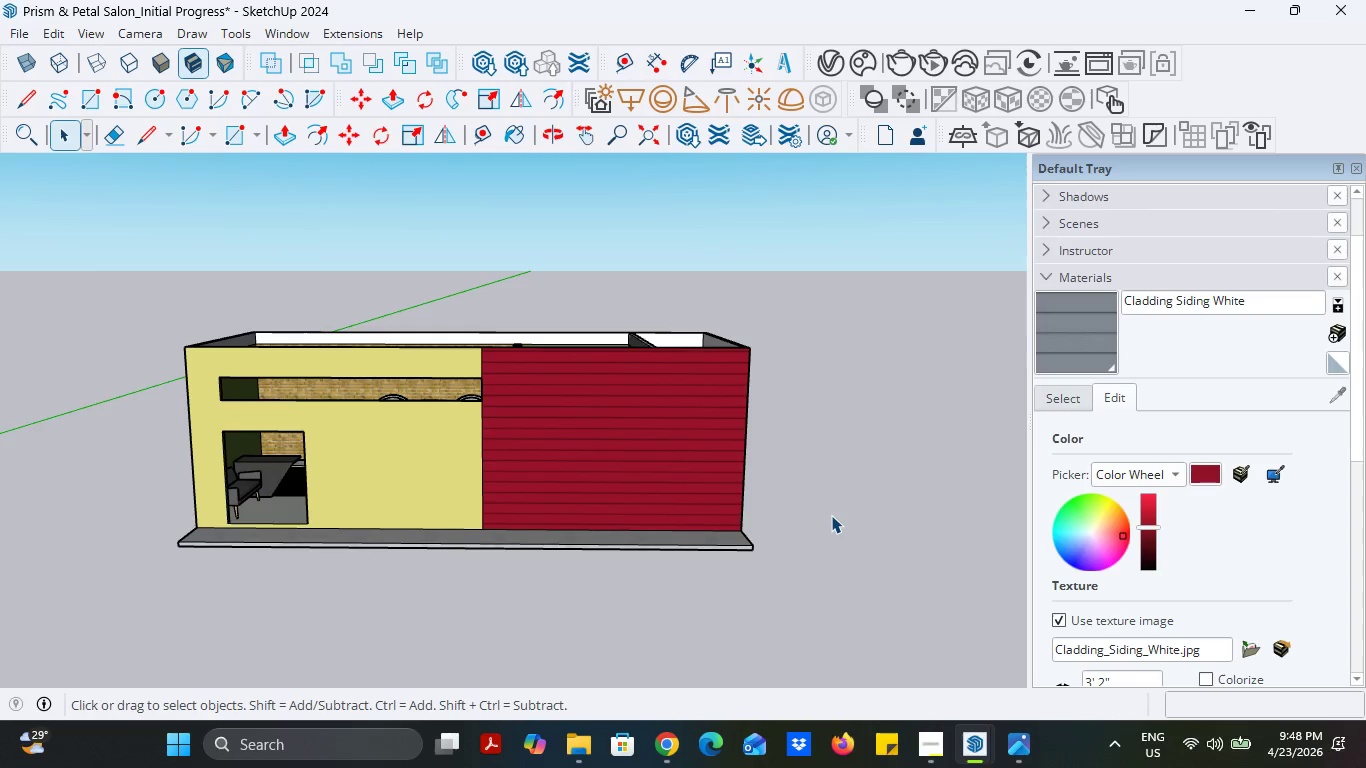 
key(Control+ControlLeft)
 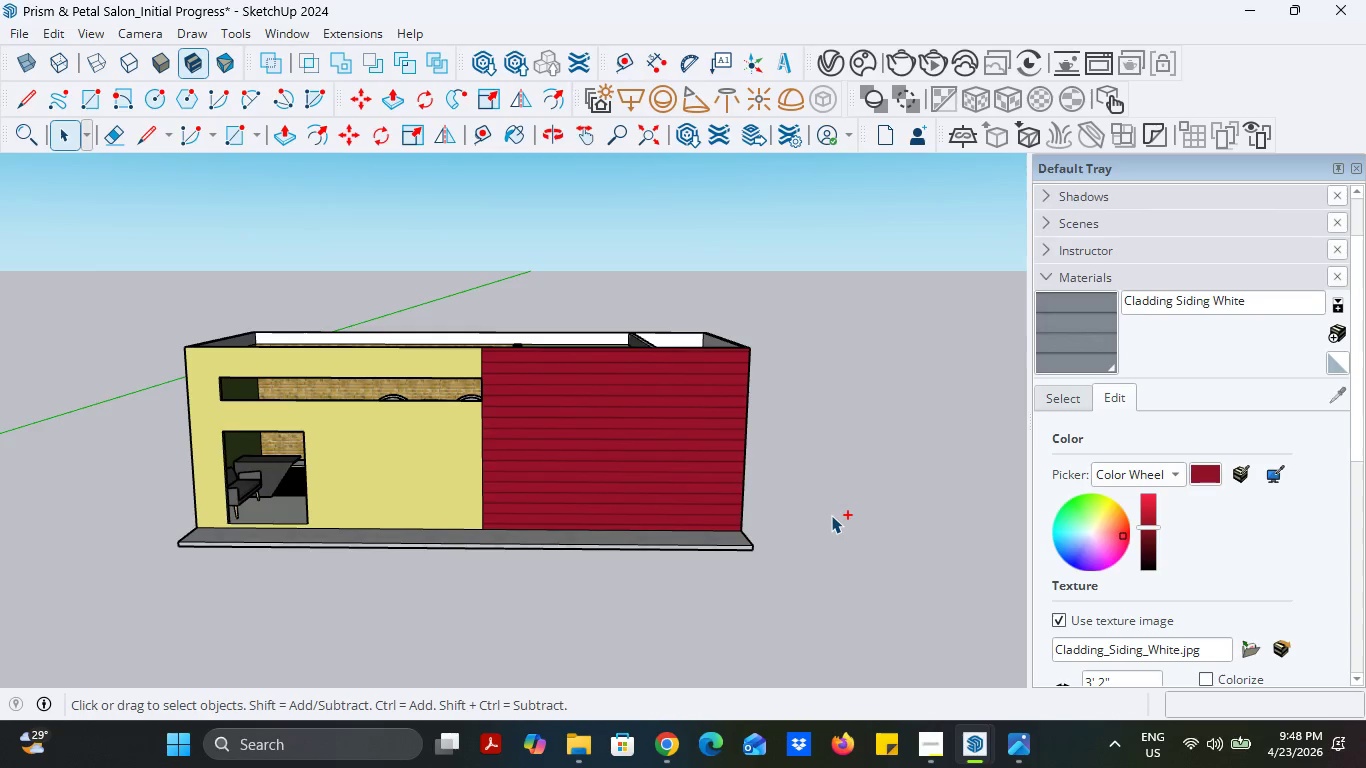 
key(Control+Z)
 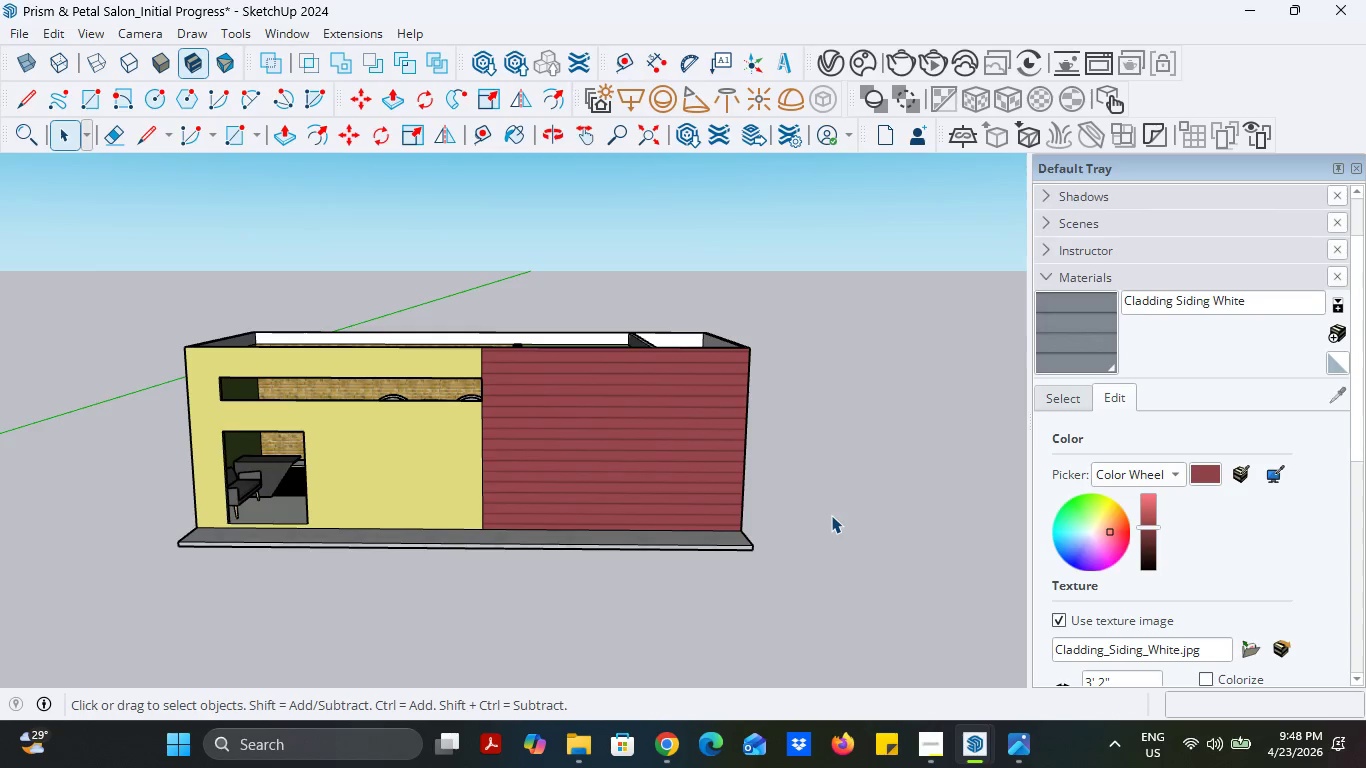 
key(Control+ControlLeft)
 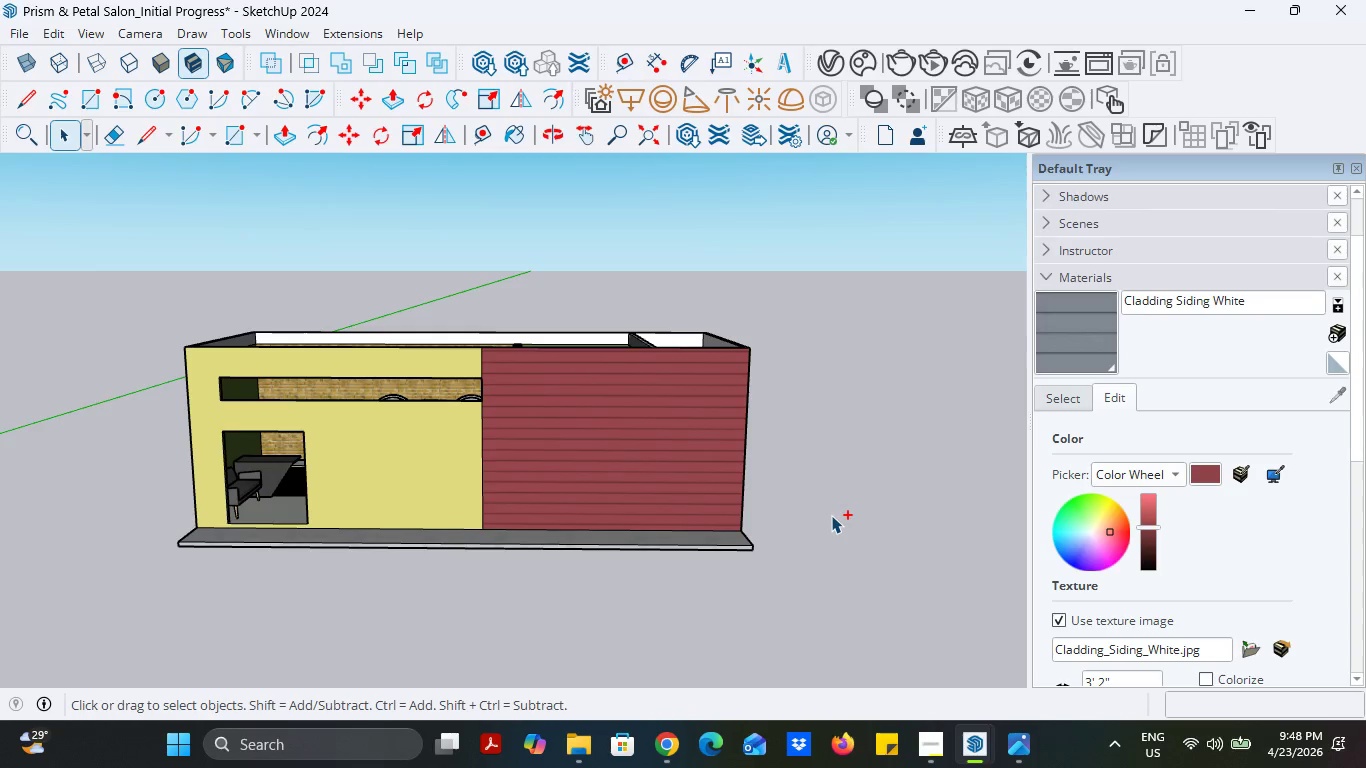 
key(Control+Z)
 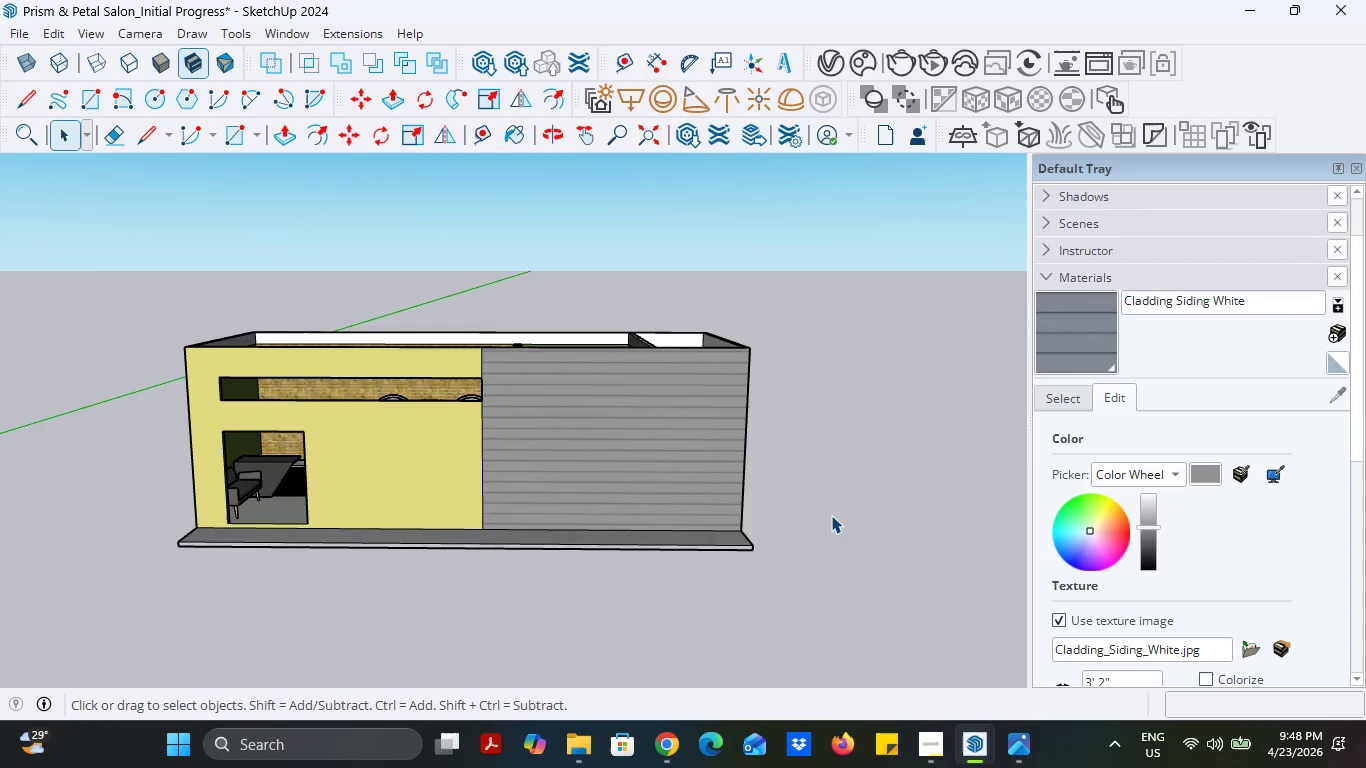 
key(Control+Z)
 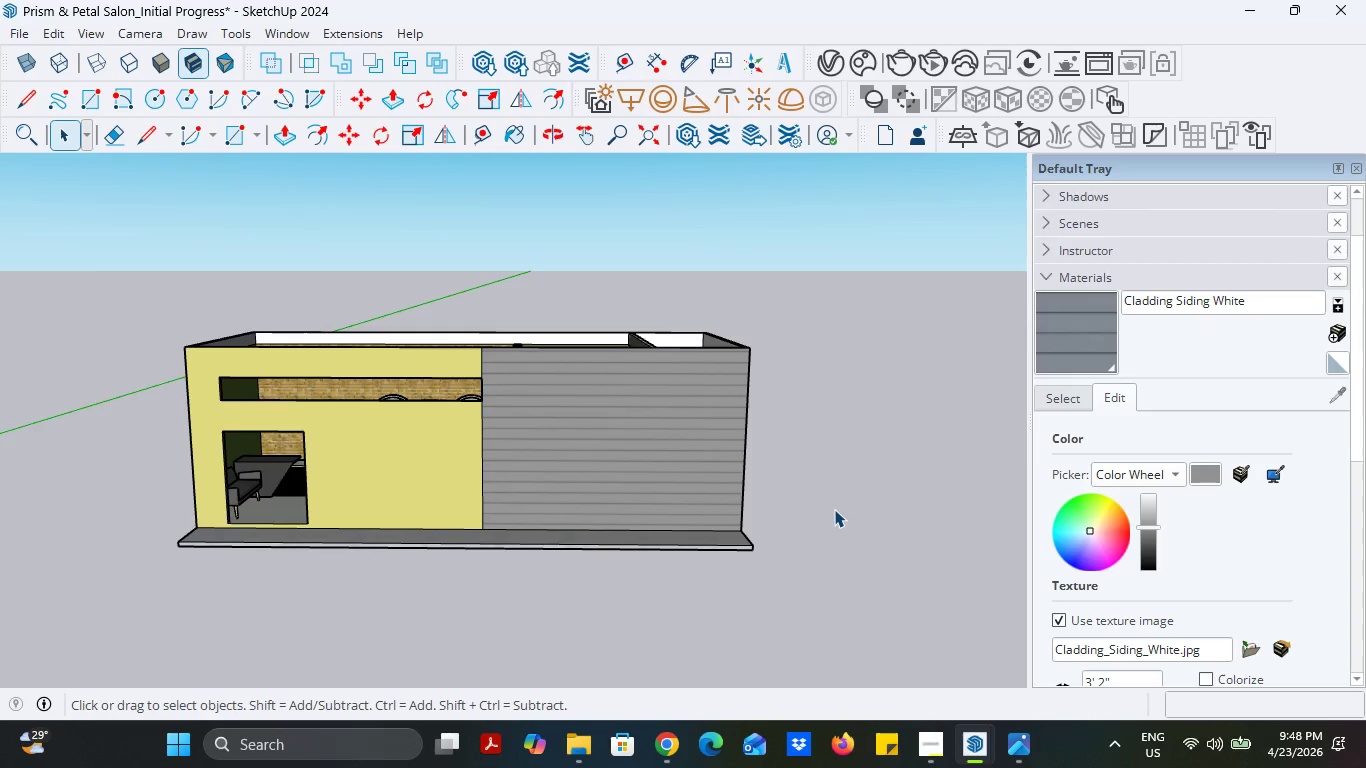 
key(Control+Z)
 